 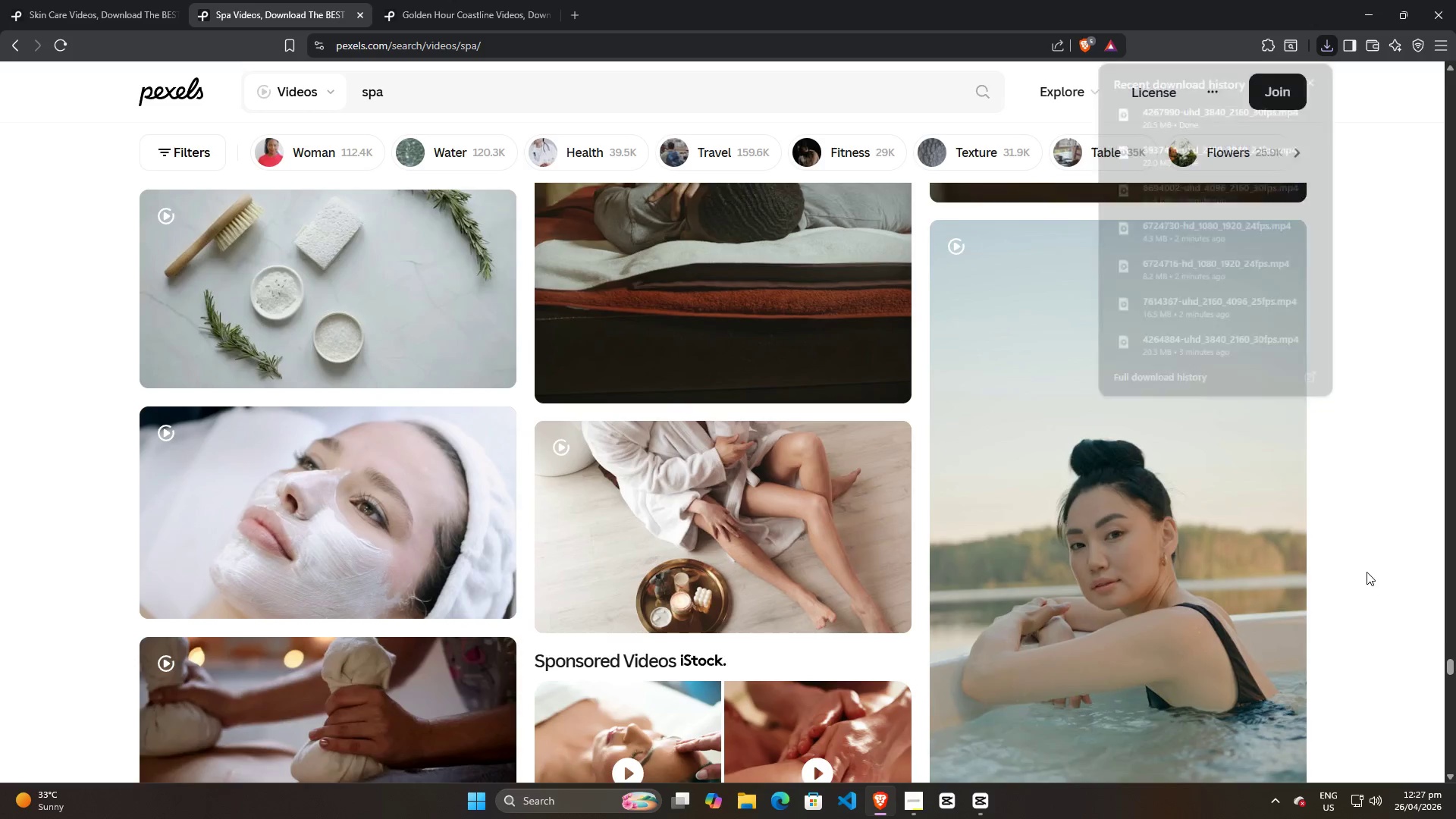 
scroll: coordinate [1096, 485], scroll_direction: down, amount: 23.0
 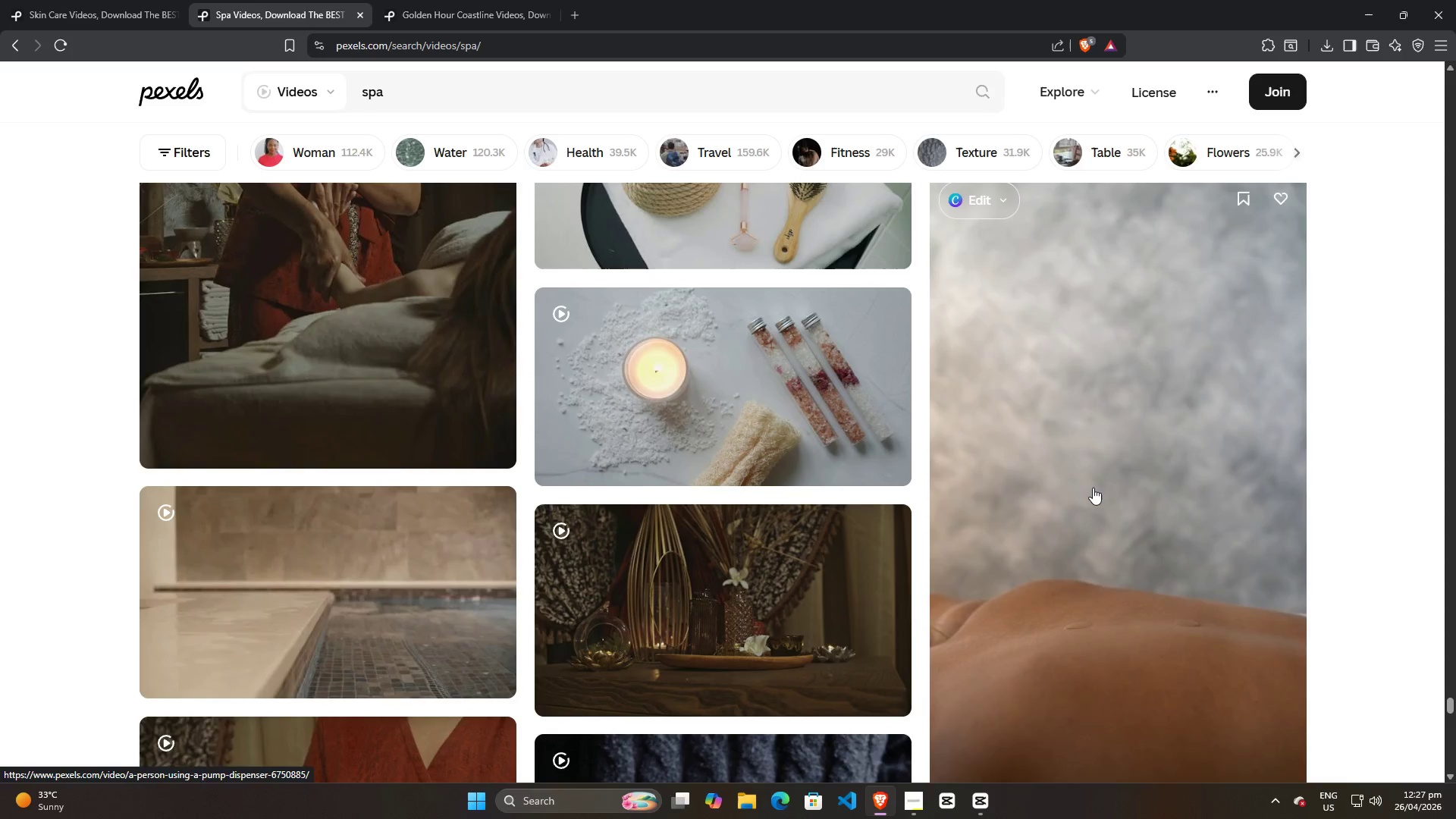 
wait(6.49)
 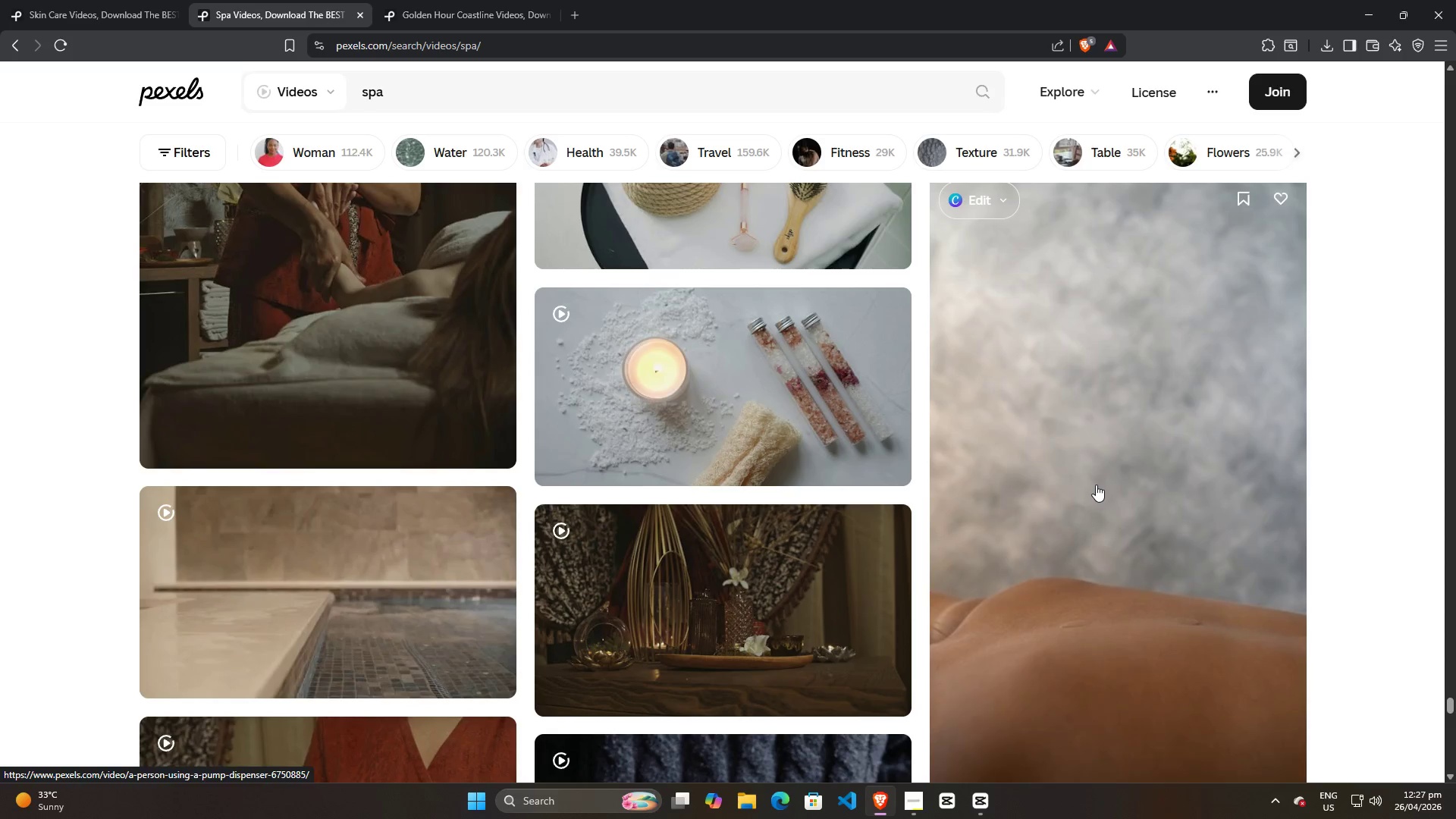 
scroll: coordinate [740, 438], scroll_direction: down, amount: 5.0
 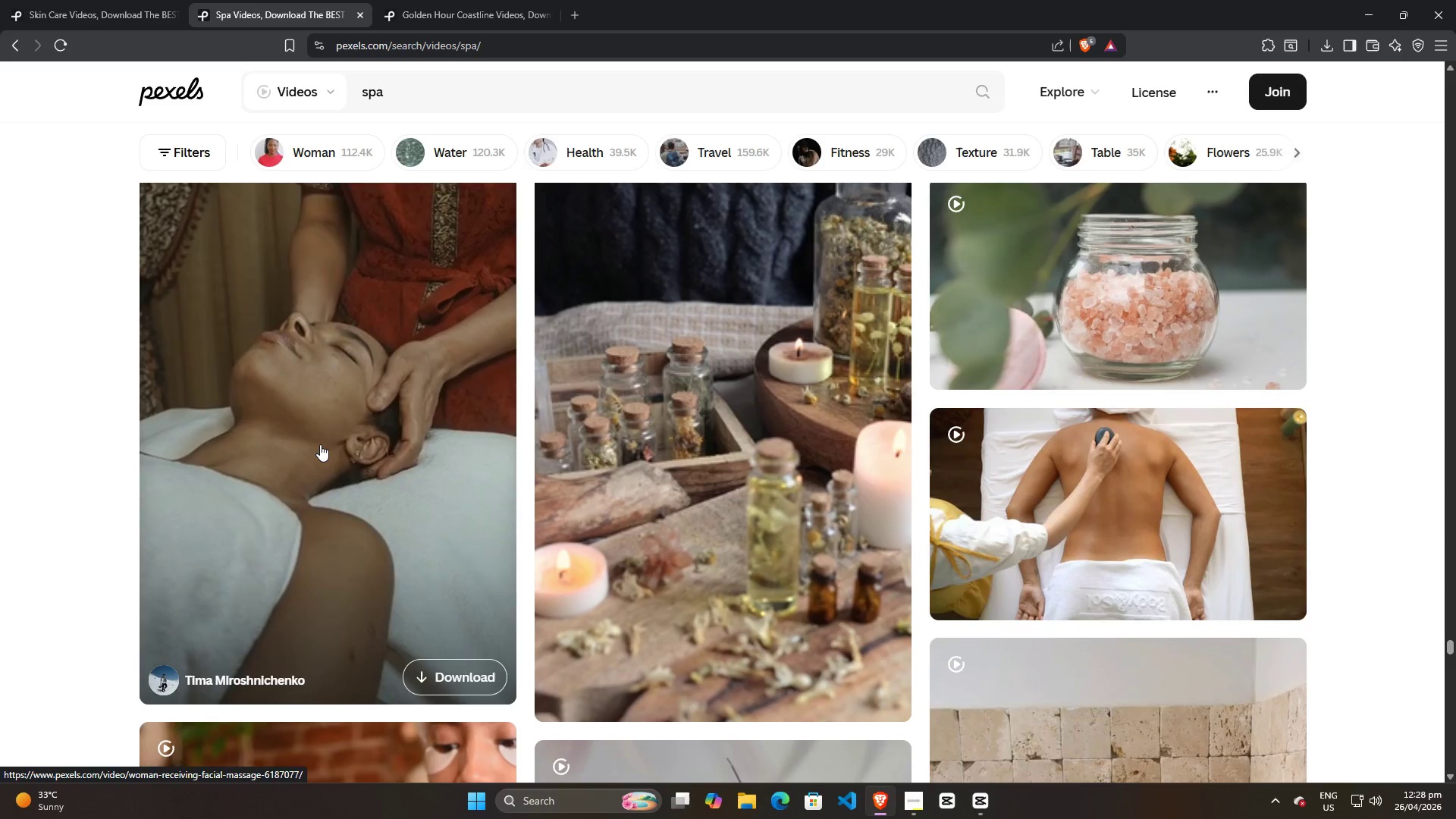 
wait(11.15)
 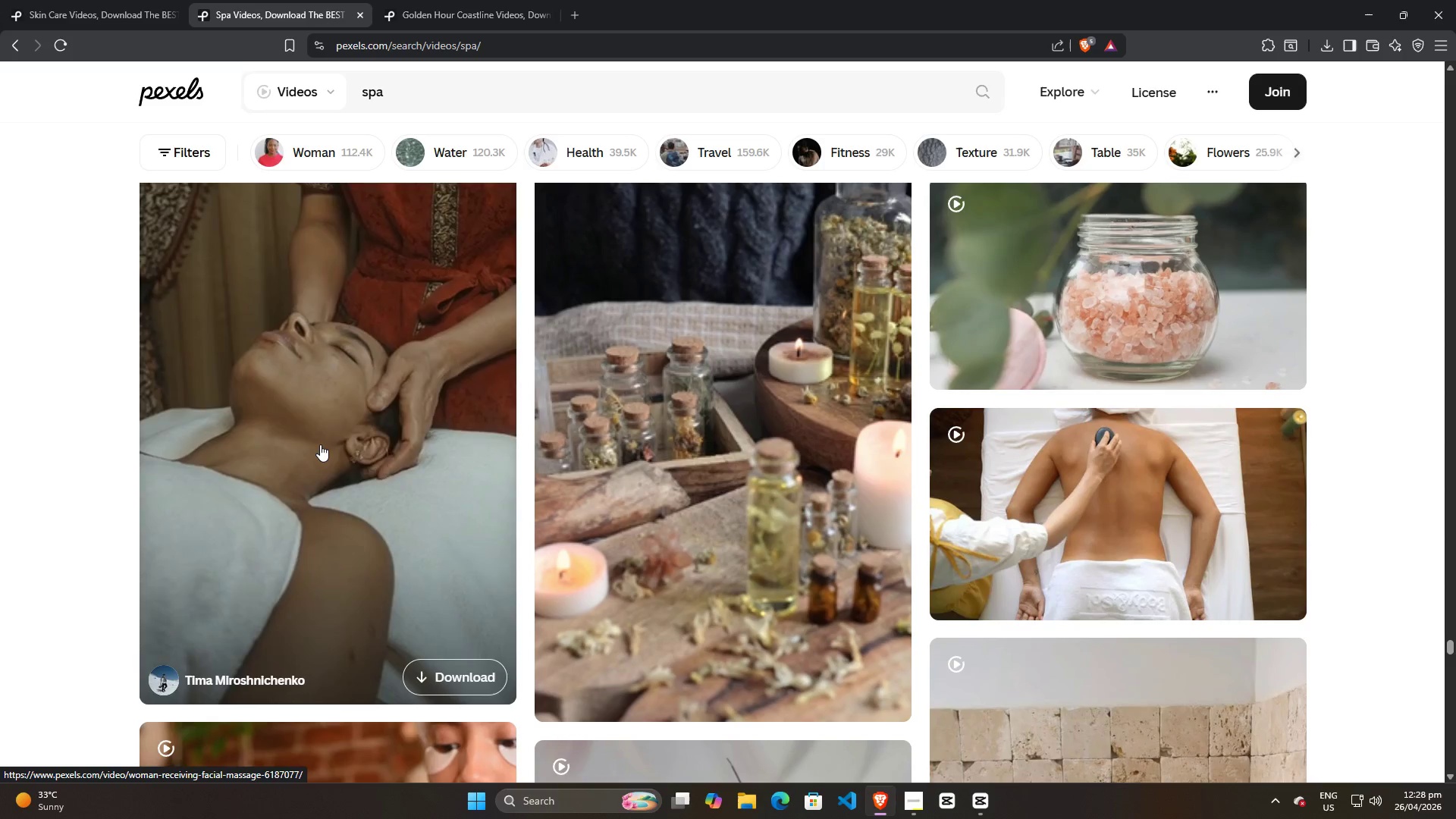 
scroll: coordinate [714, 469], scroll_direction: up, amount: 2.0
 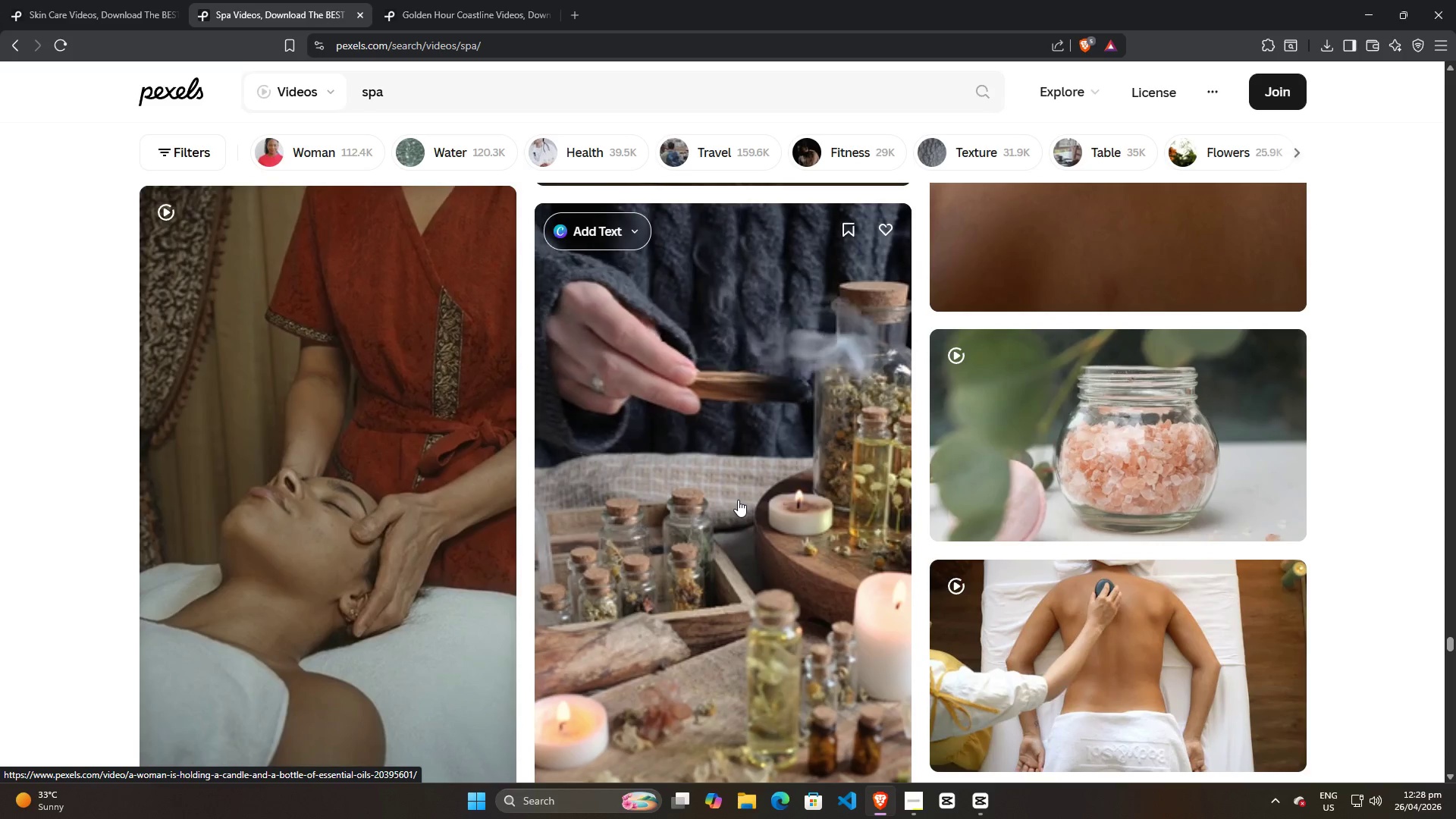 
scroll: coordinate [738, 500], scroll_direction: down, amount: 1.0
 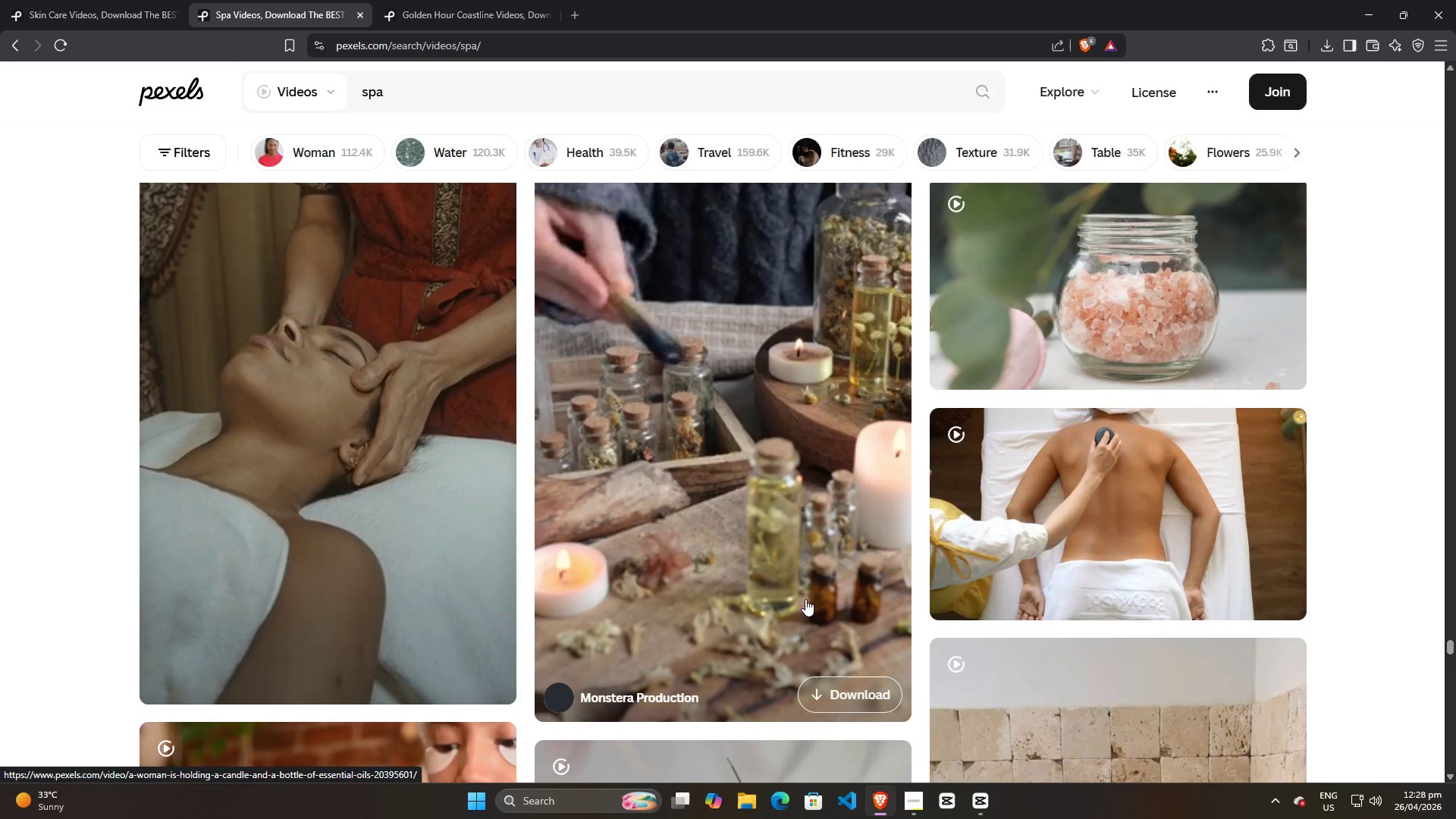 
left_click([836, 699])
 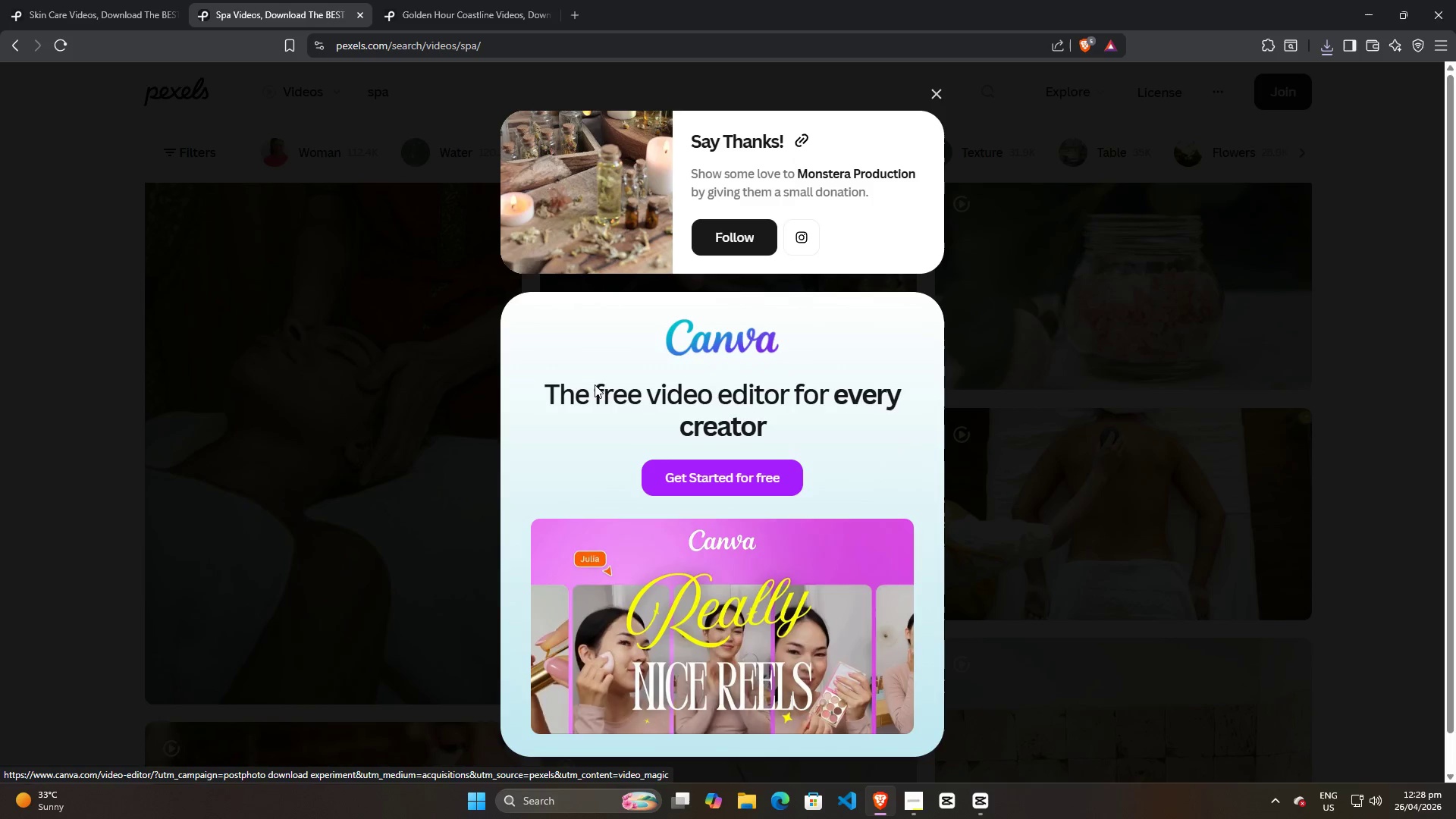 
left_click([595, 381])
 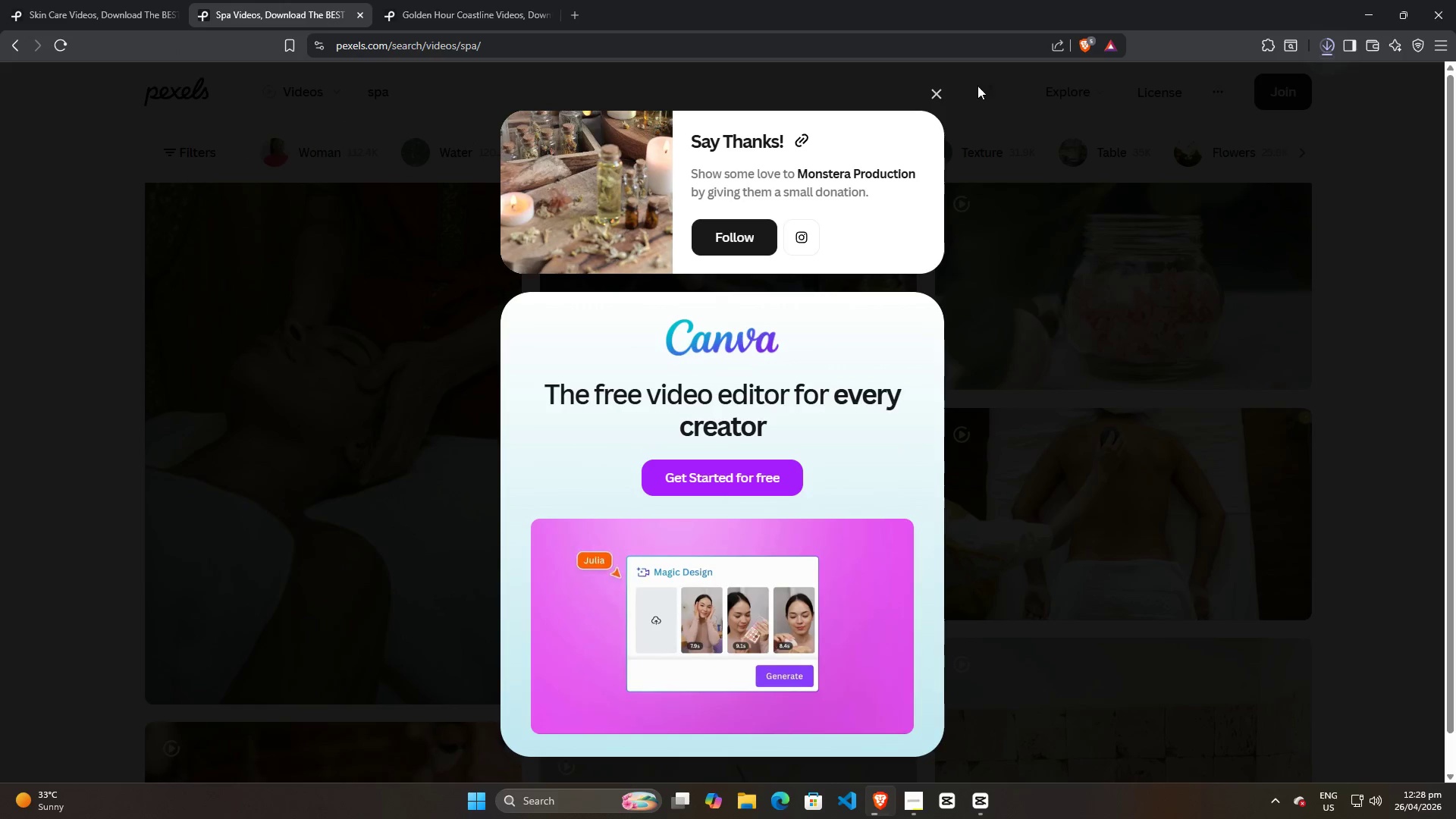 
left_click([937, 92])
 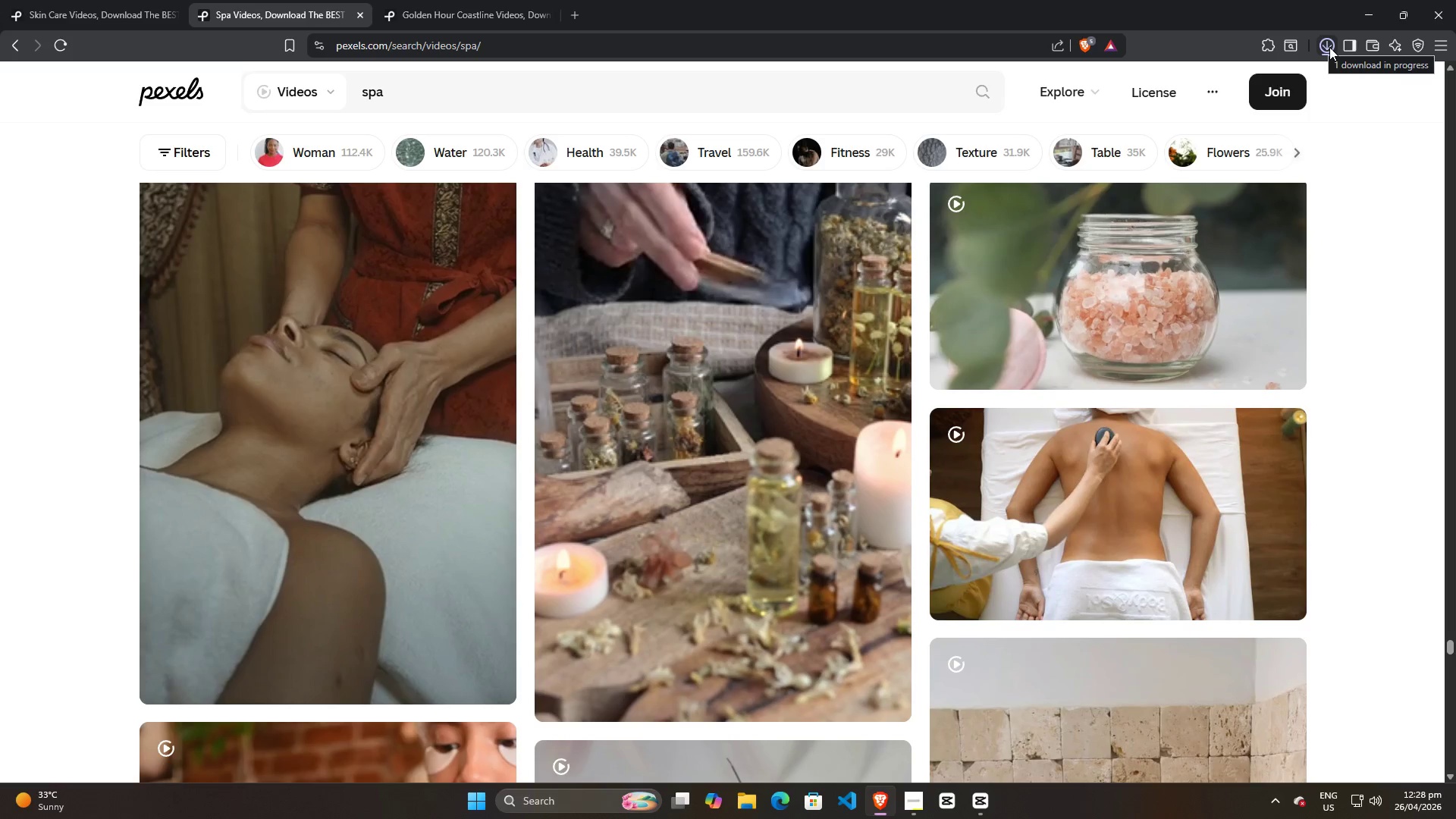 
left_click_drag(start_coordinate=[1175, 80], to_coordinate=[315, 350])
 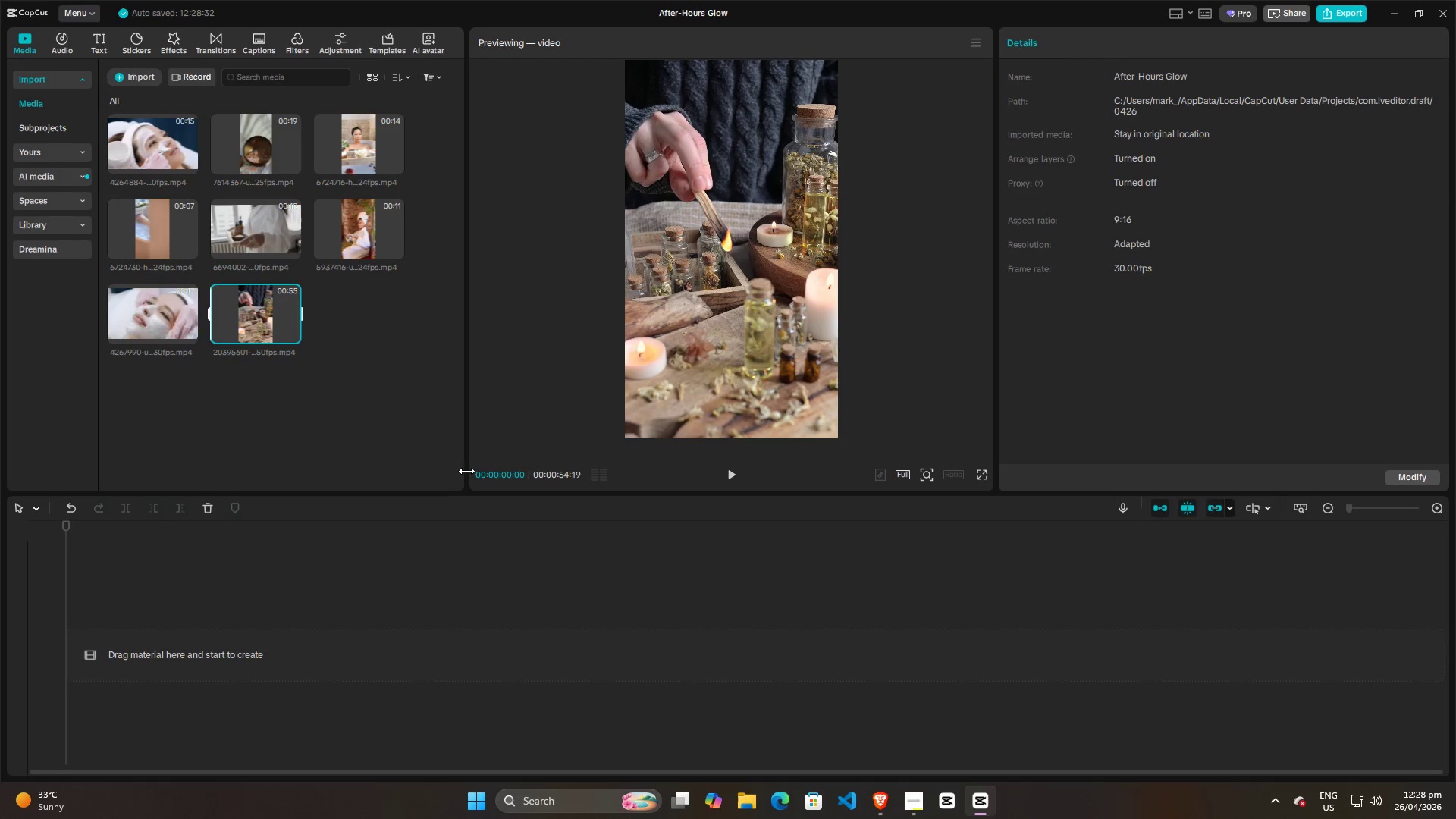 
key(Alt+AltLeft)
 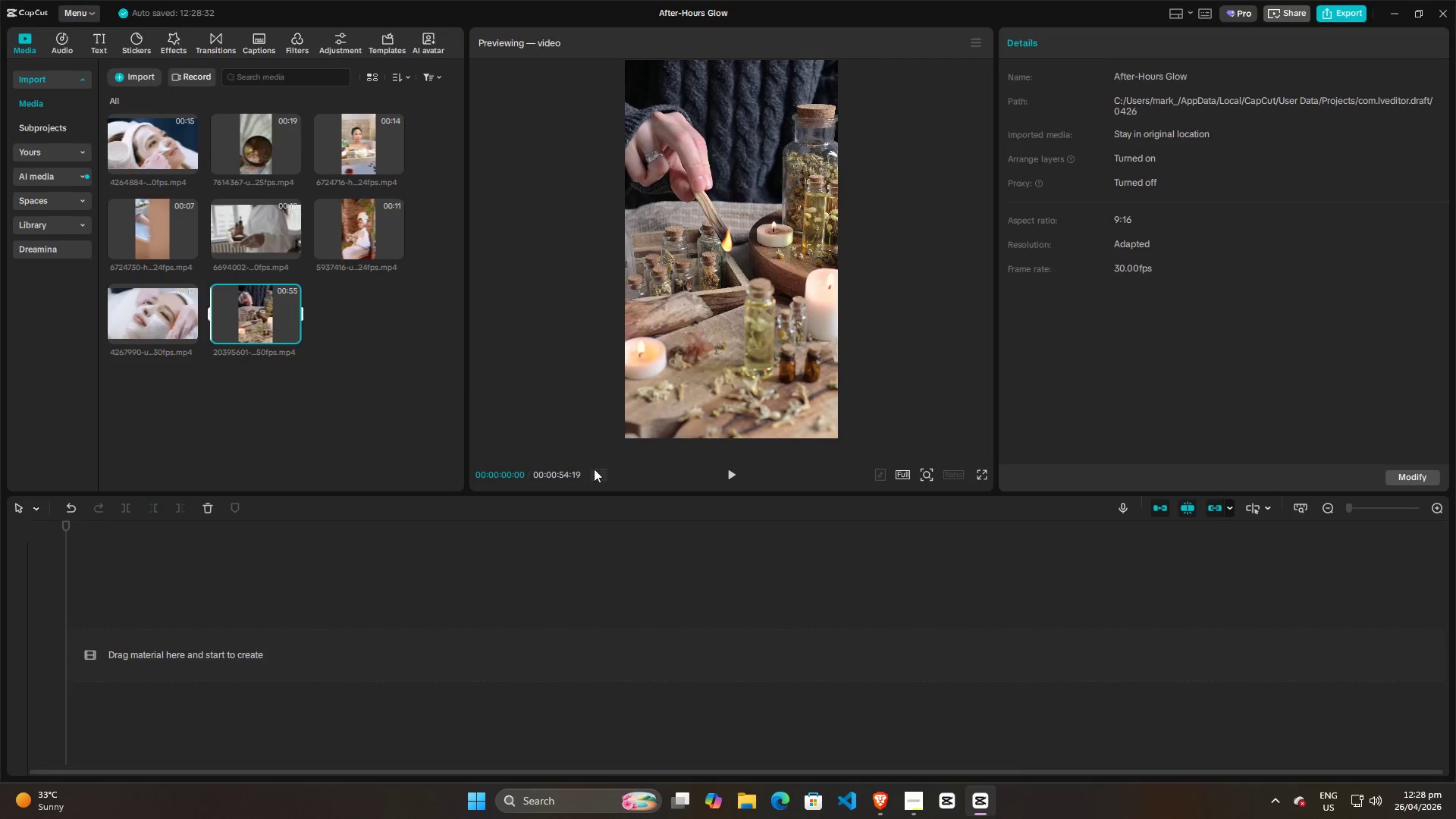 
key(Alt+Tab)
 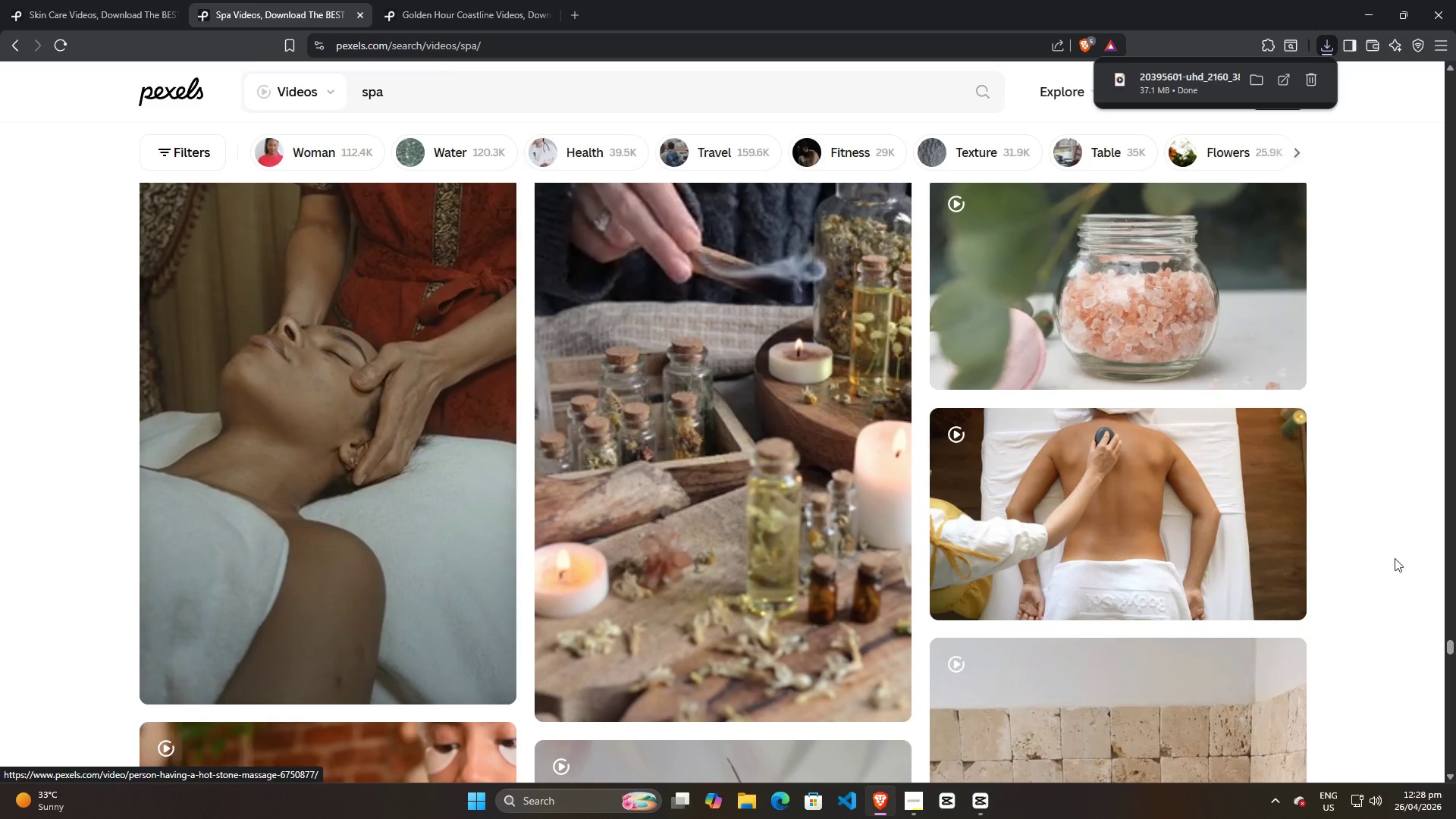 
left_click([1353, 532])
 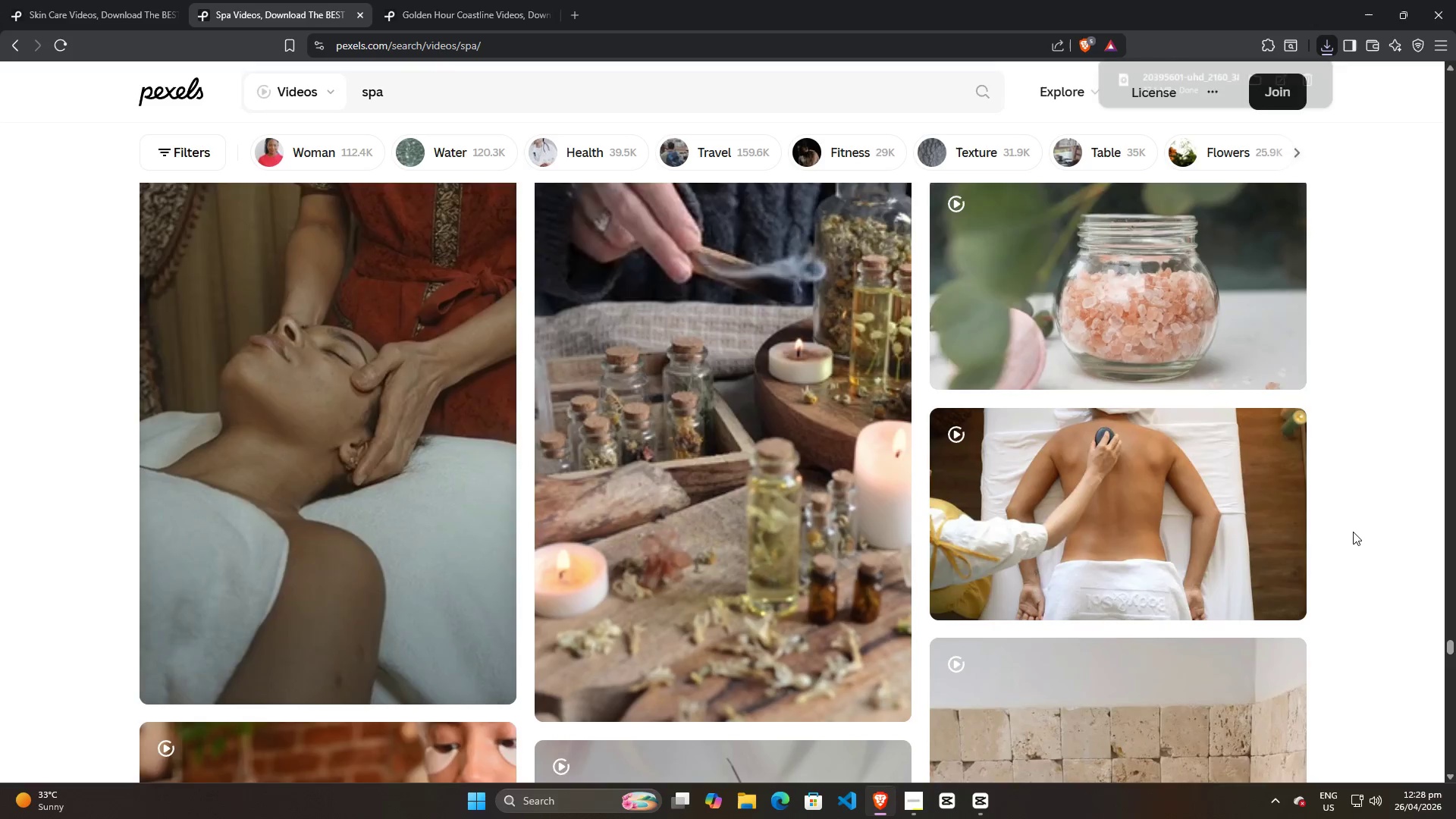 
scroll: coordinate [1317, 538], scroll_direction: down, amount: 34.0
 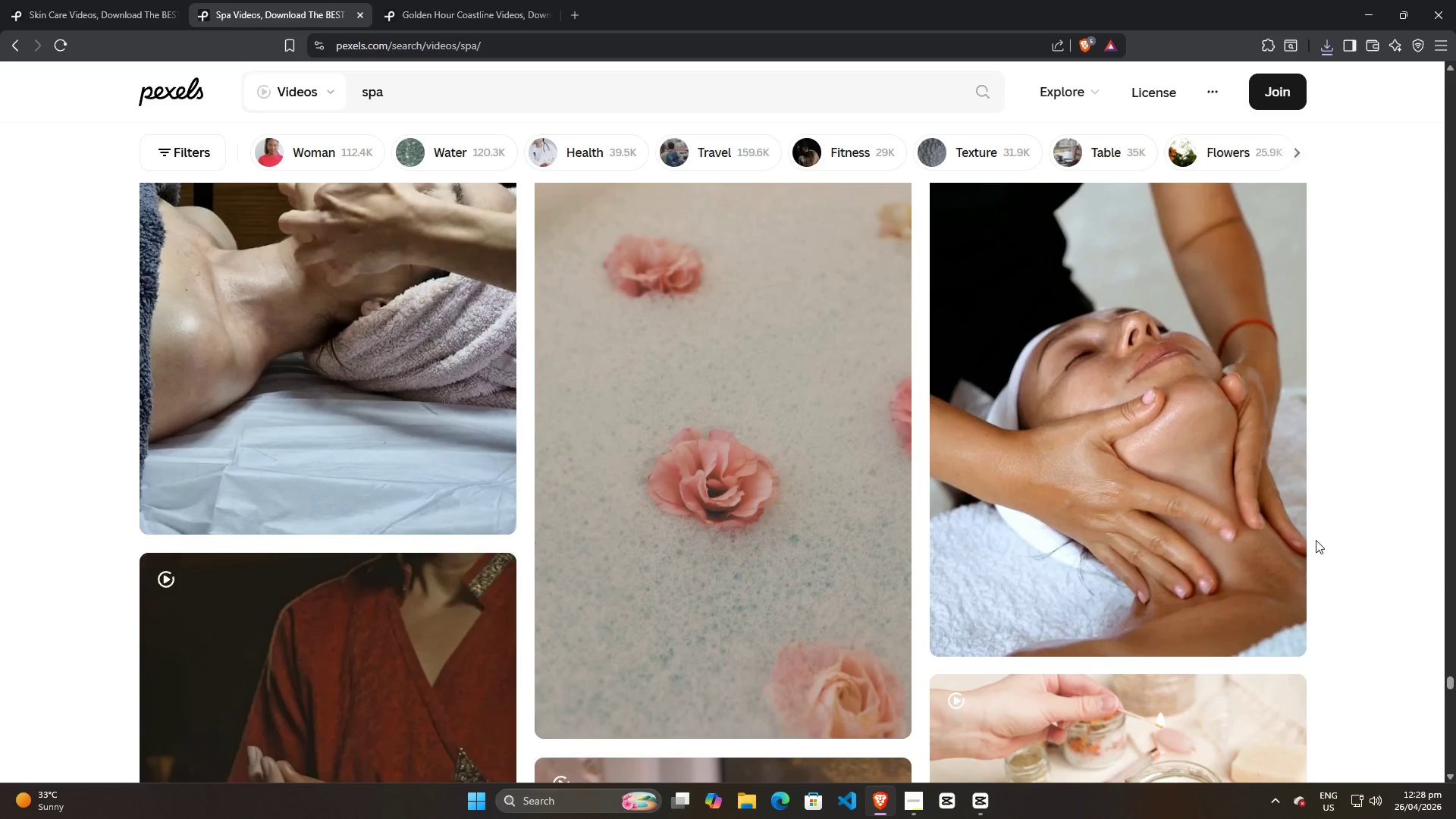 
scroll: coordinate [1304, 566], scroll_direction: down, amount: 17.0
 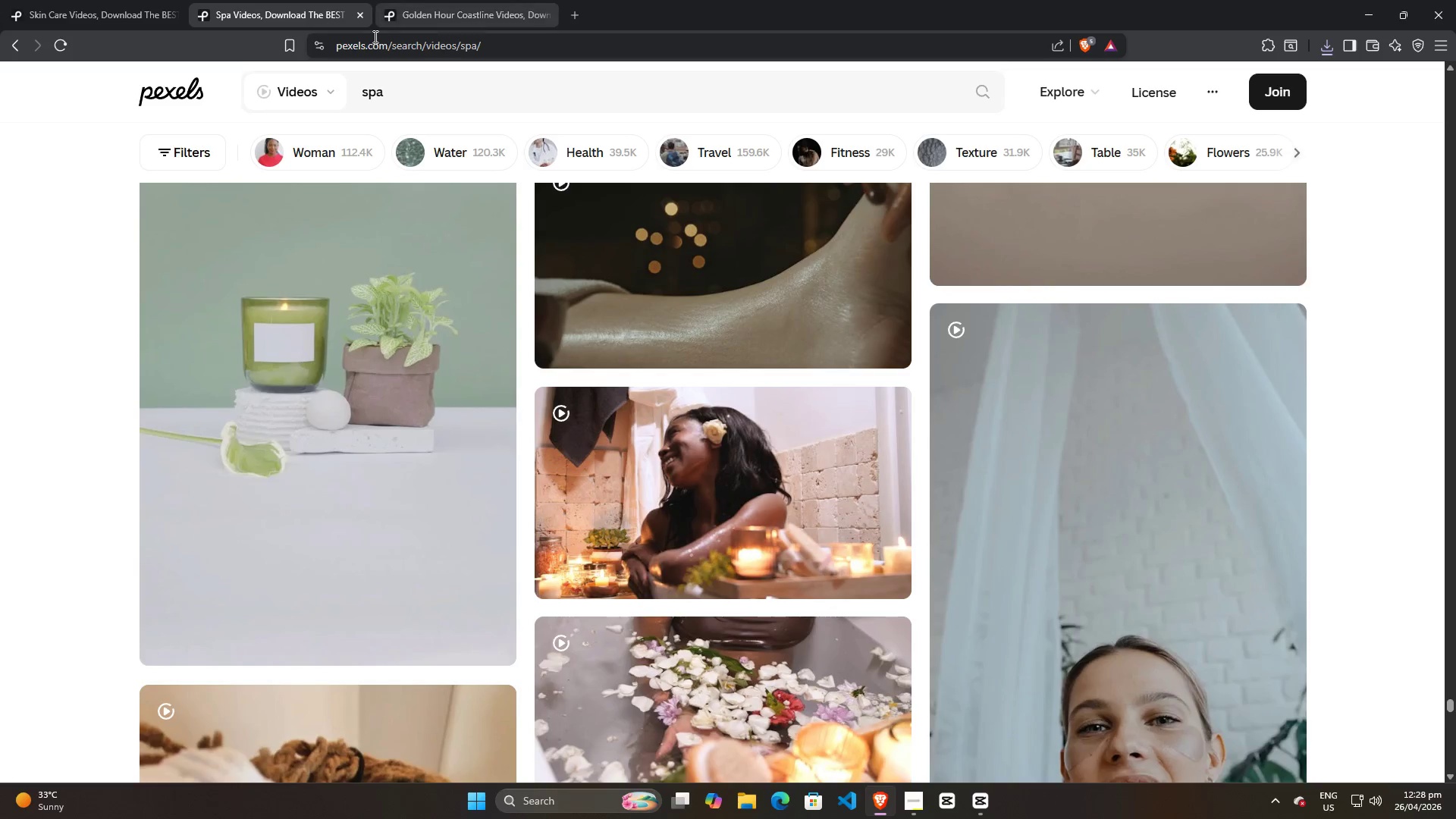 
left_click([425, 50])
 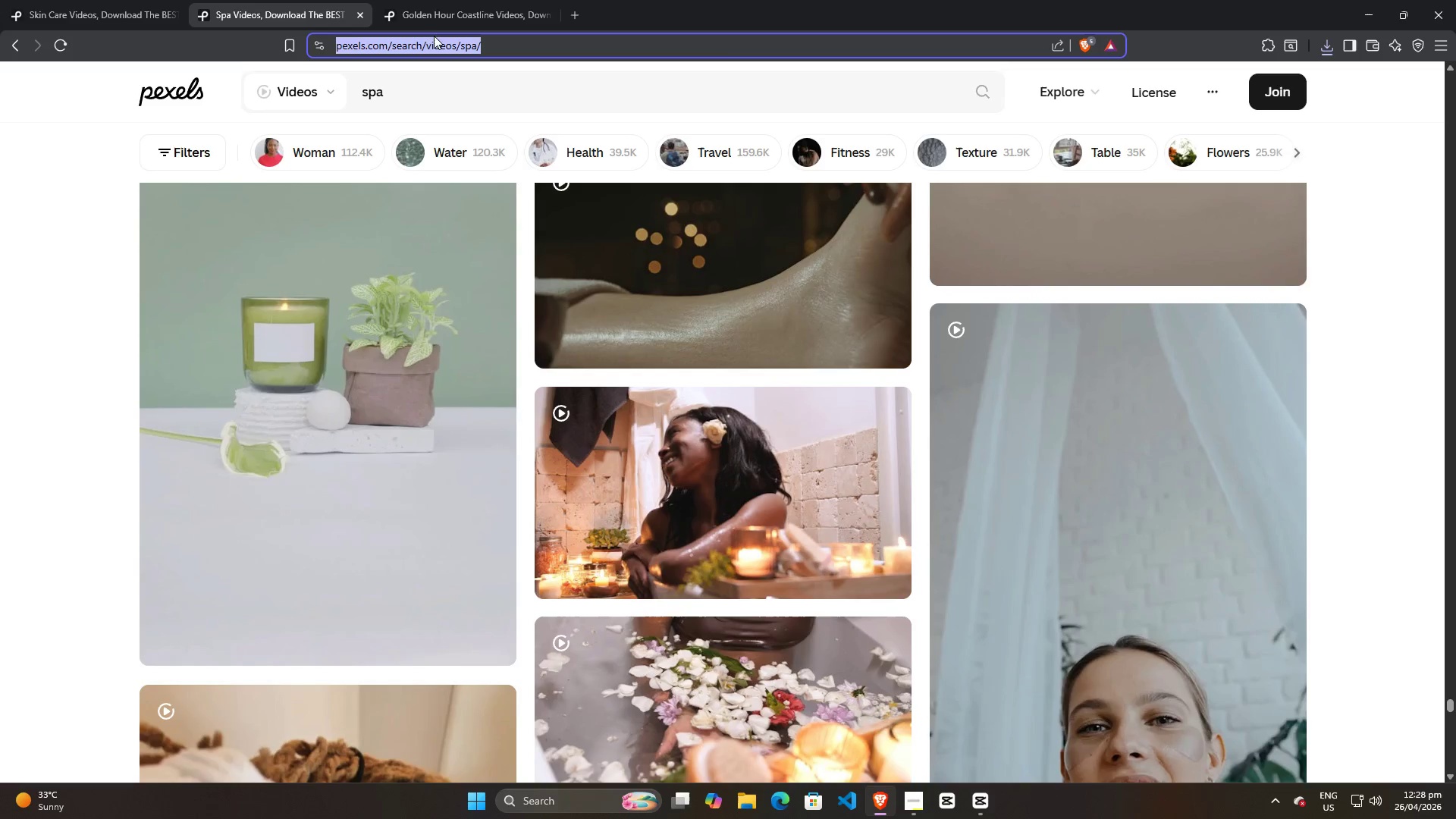 
key(Control+C)
 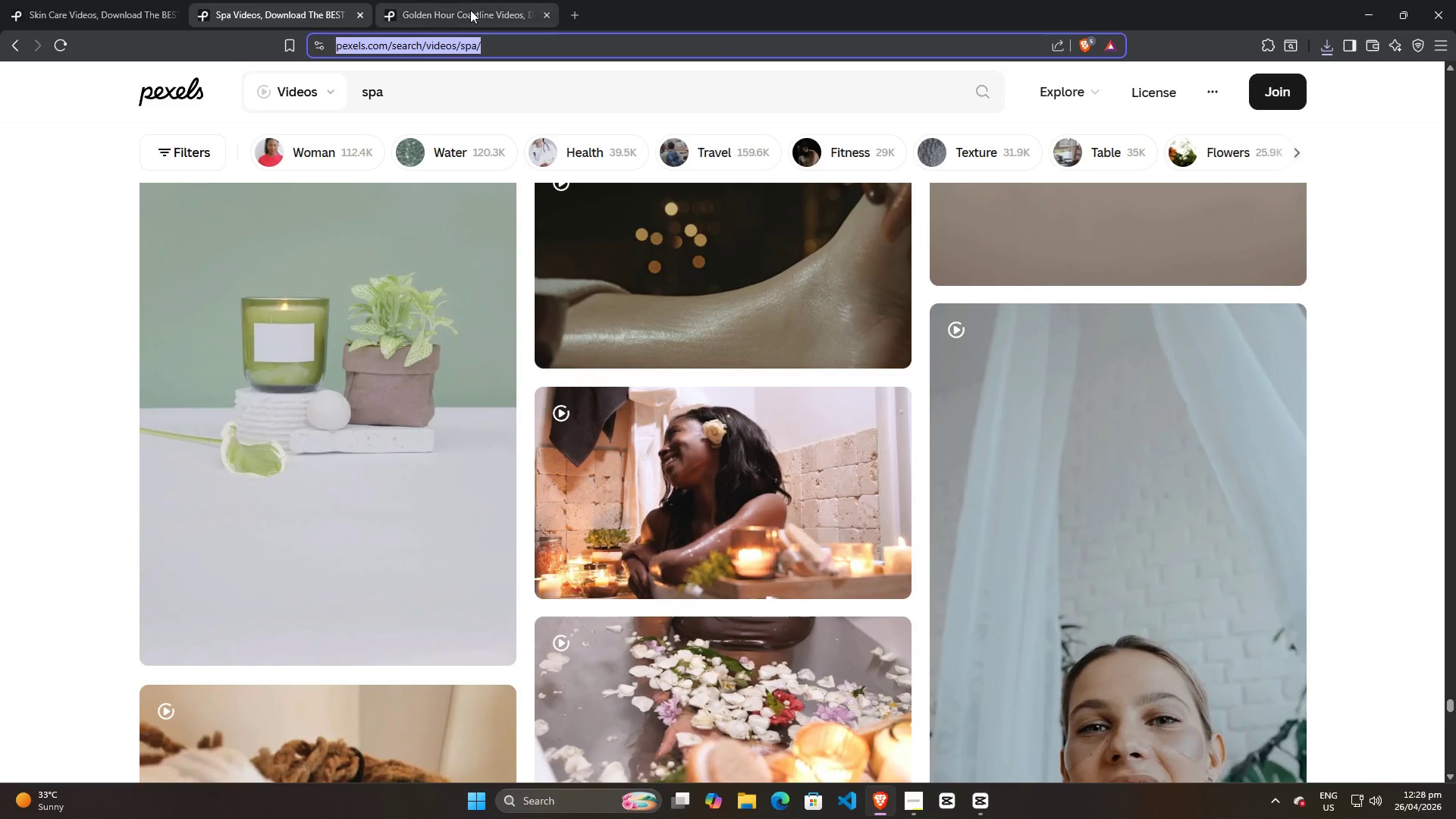 
key(Control+C)
 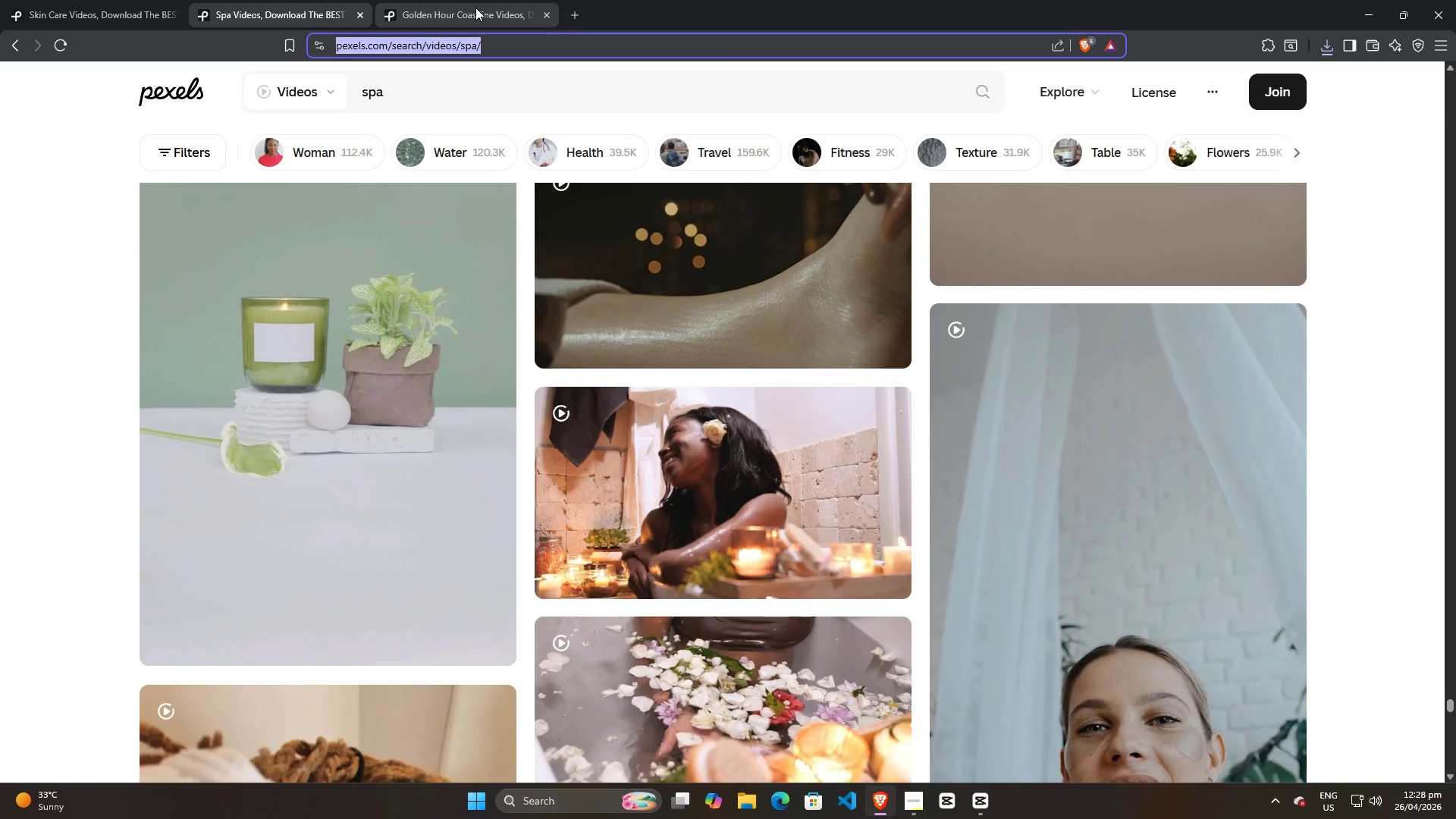 
key(Control+C)
 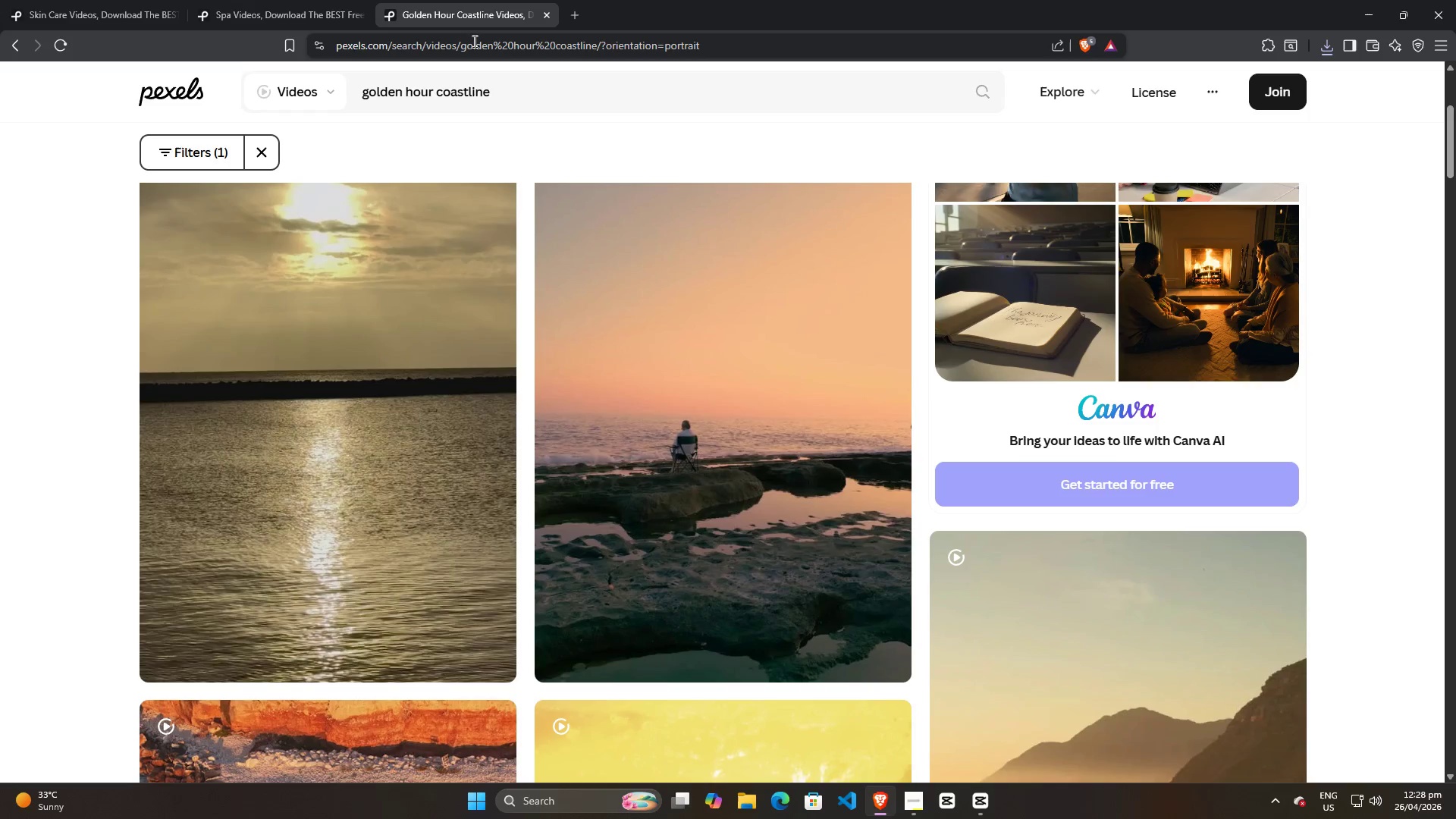 
double_click([473, 41])
 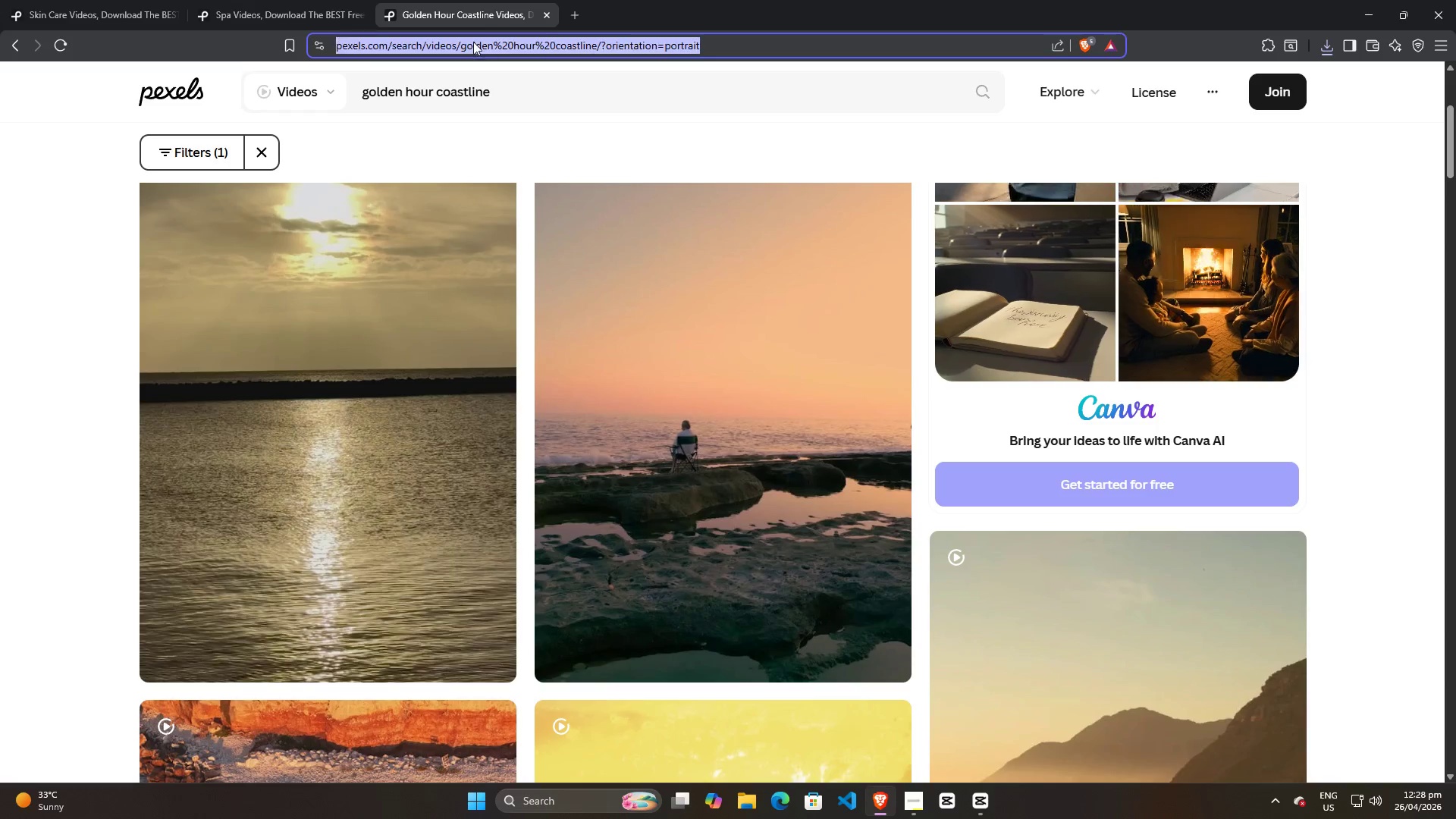 
key(Control+A)
 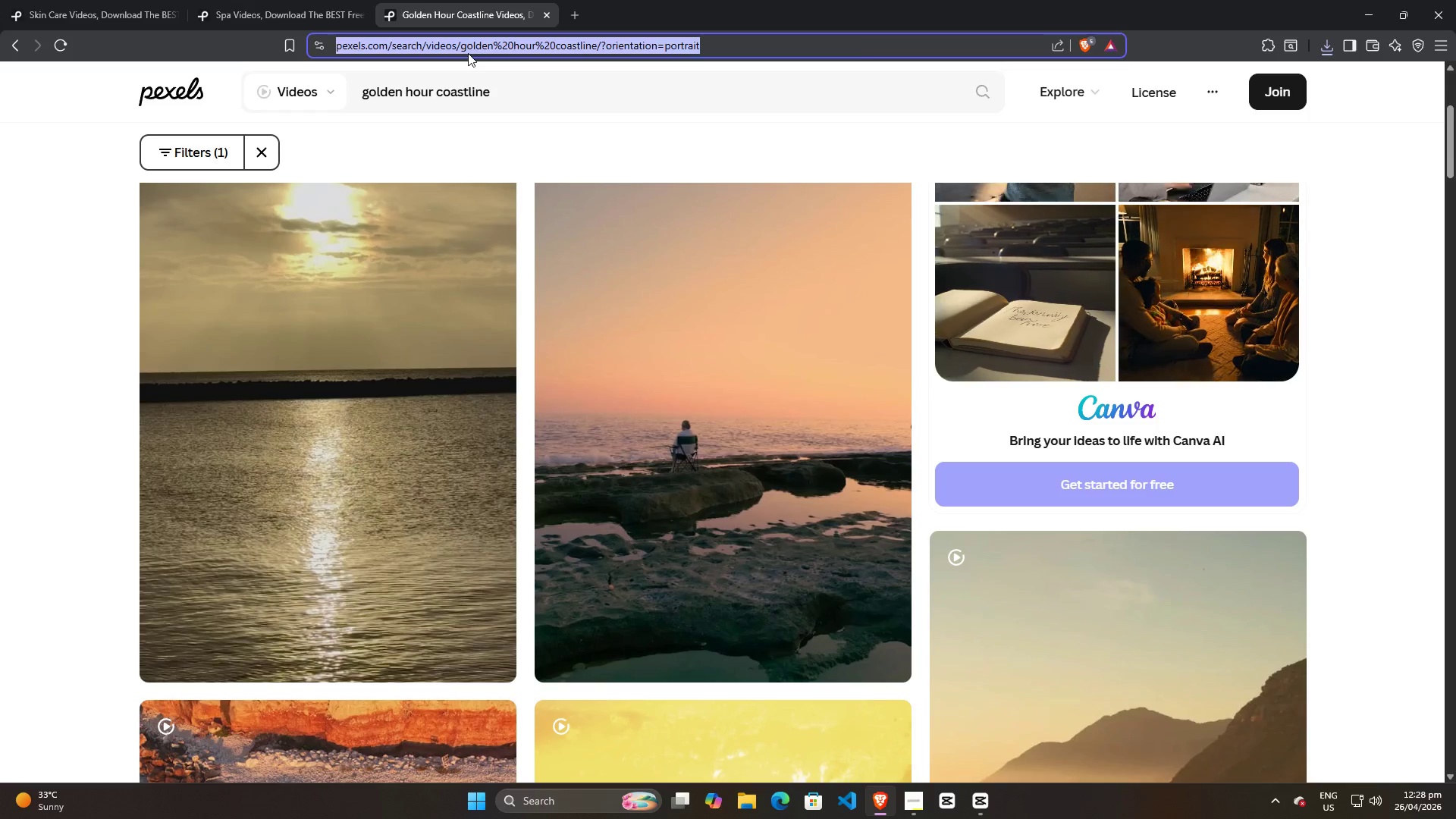 
key(Control+V)
 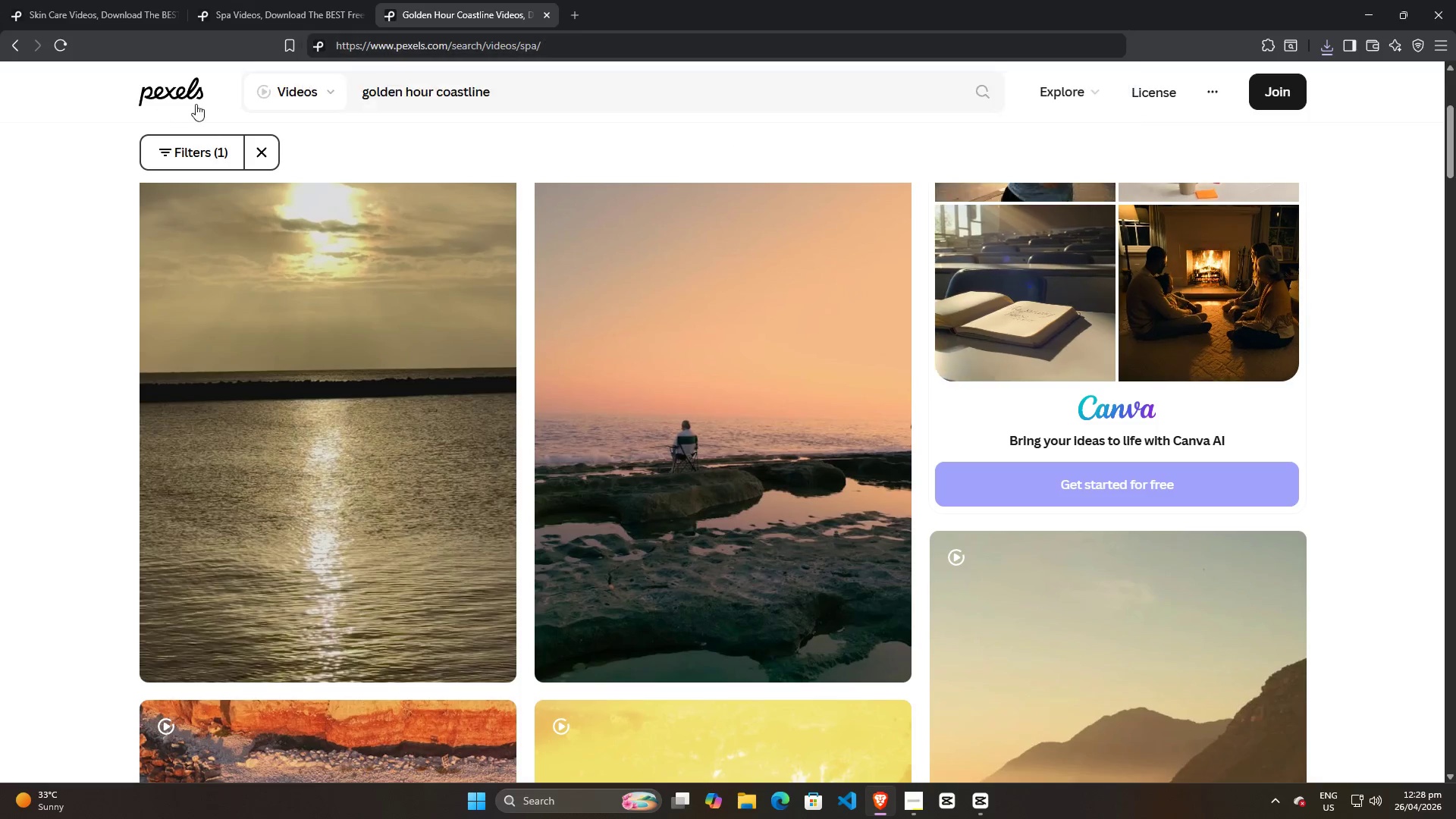 
left_click_drag(start_coordinate=[519, 91], to_coordinate=[42, 93])
 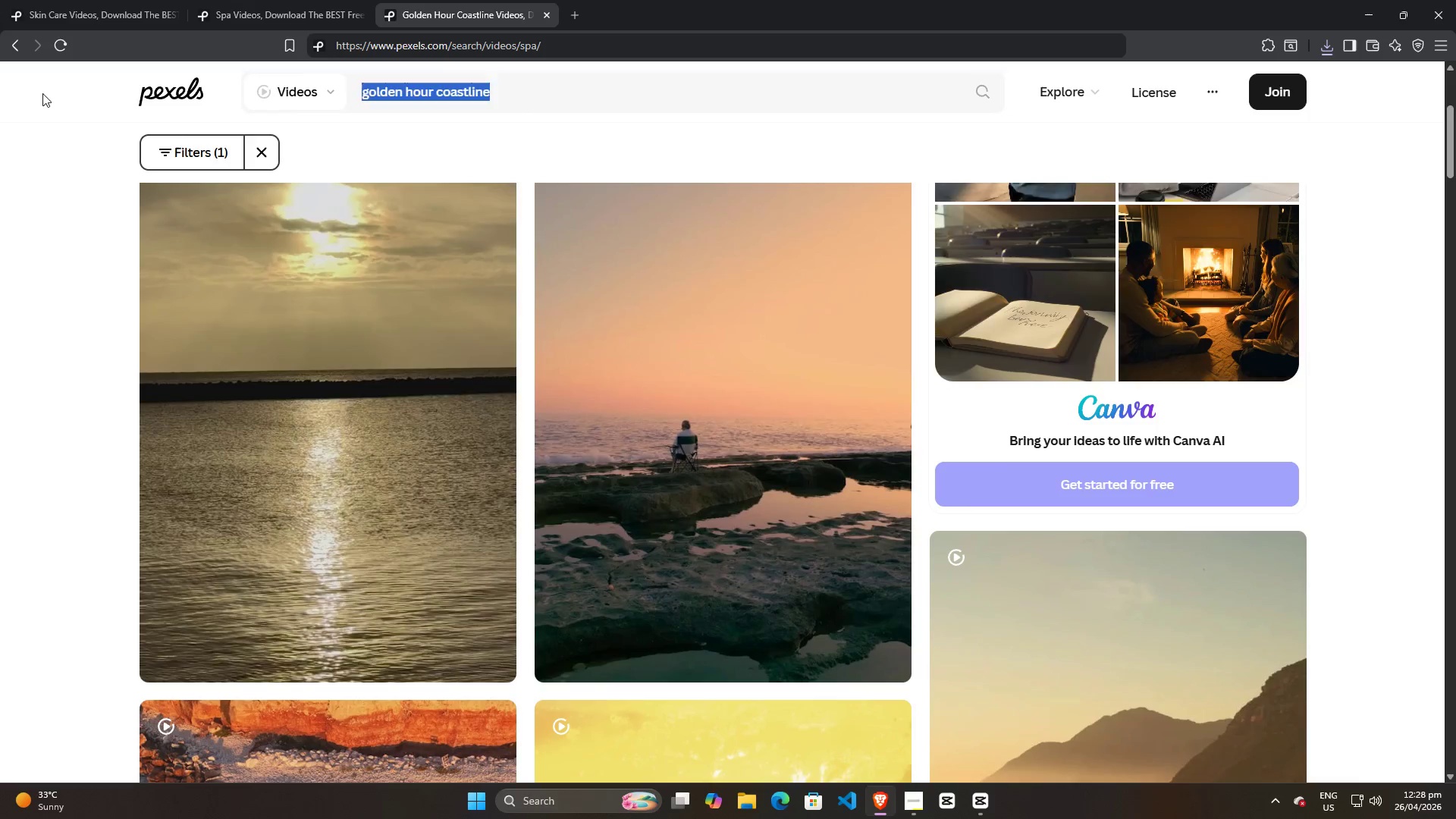 
type(relaxing spa)
 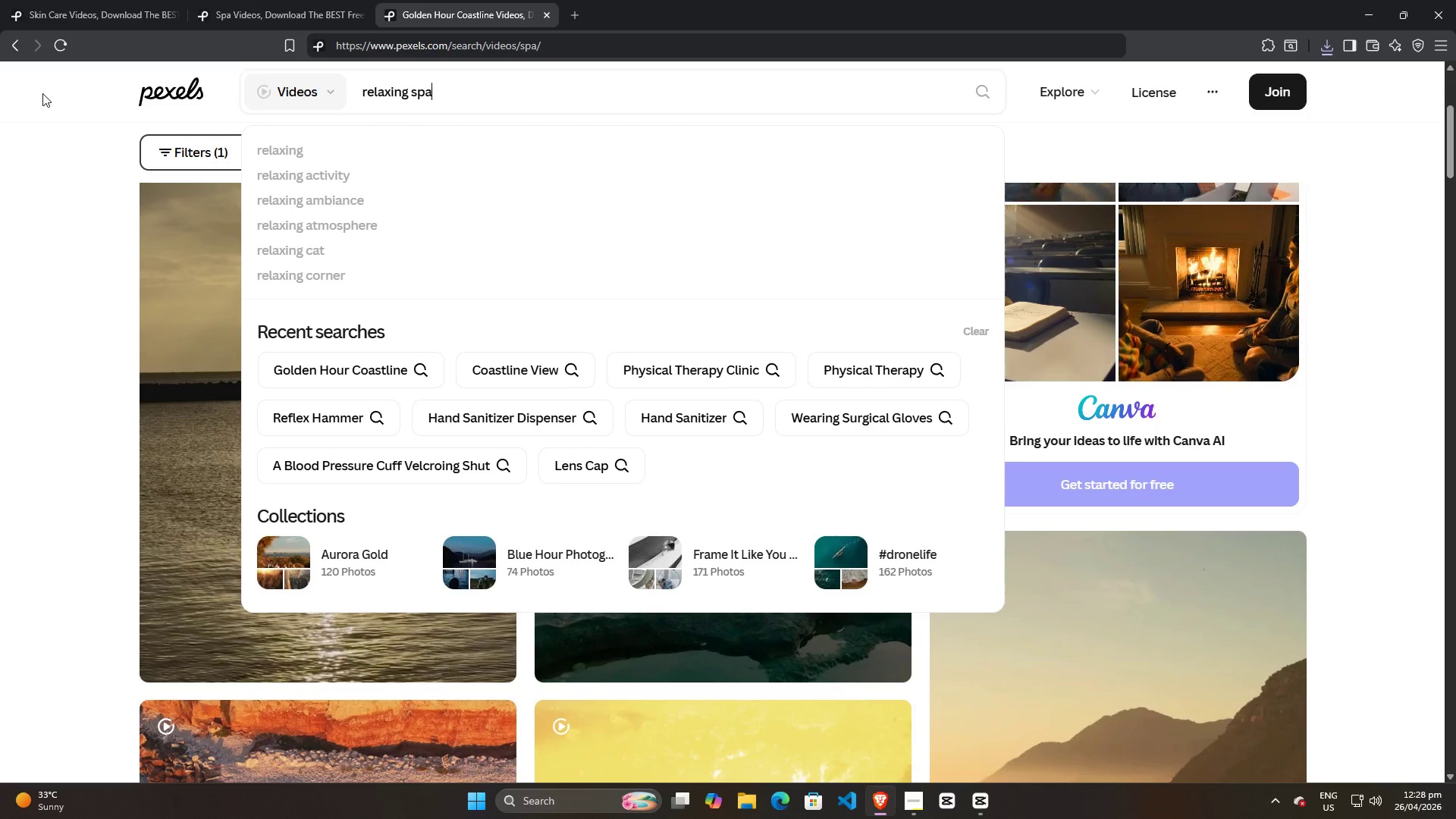 
key(Enter)
 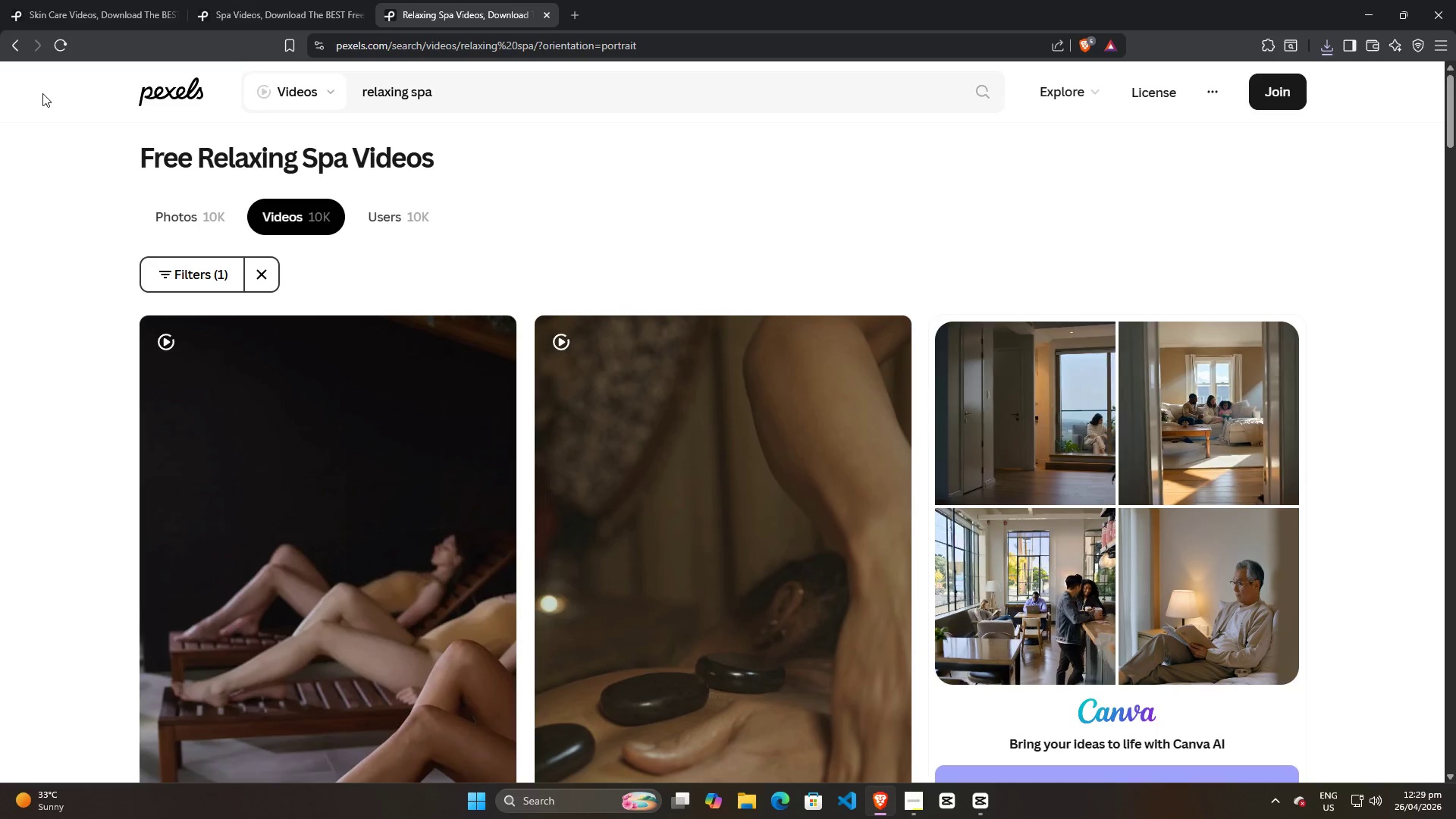 
wait(7.83)
 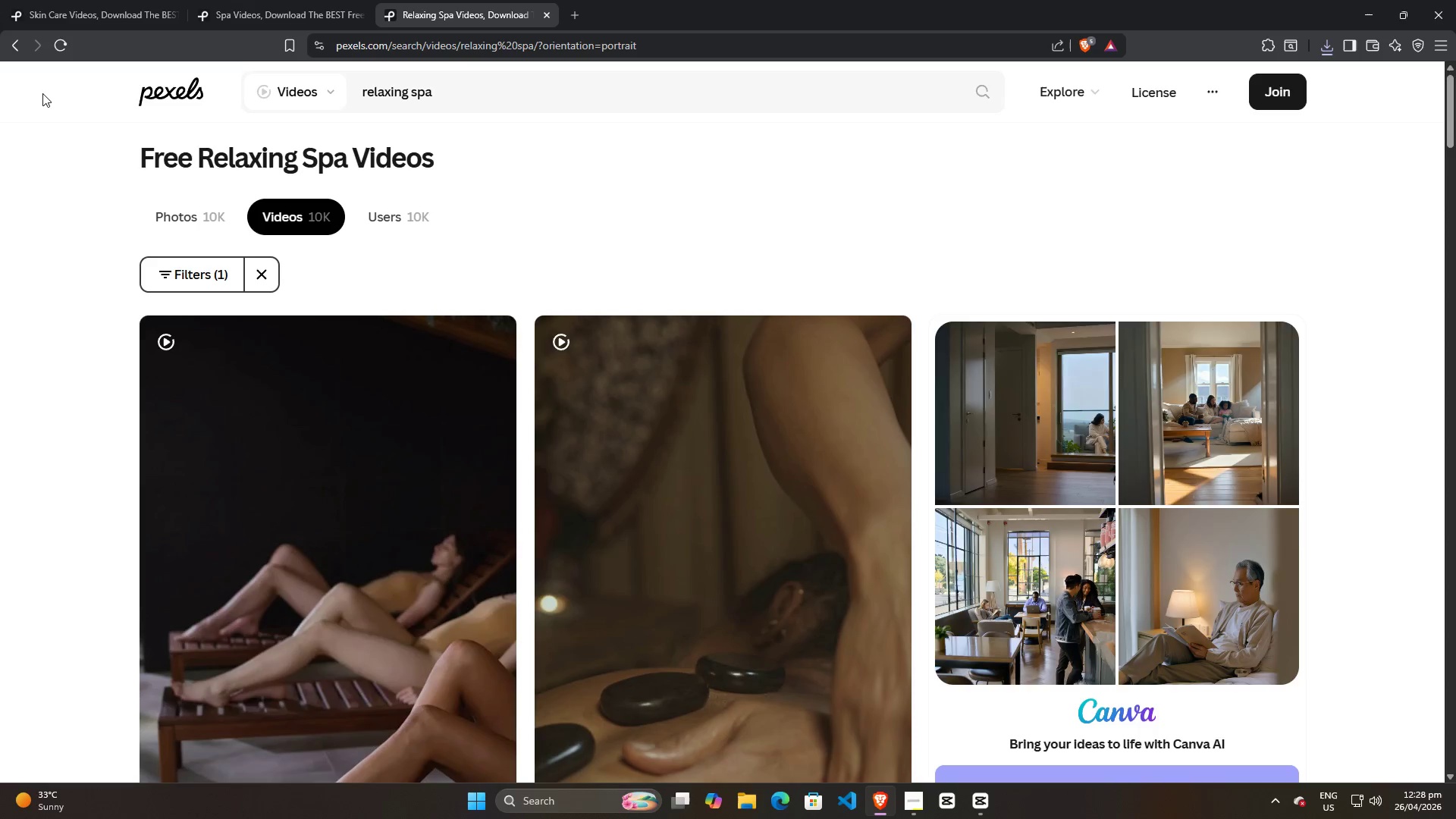 
scroll: coordinate [780, 517], scroll_direction: down, amount: 20.0
 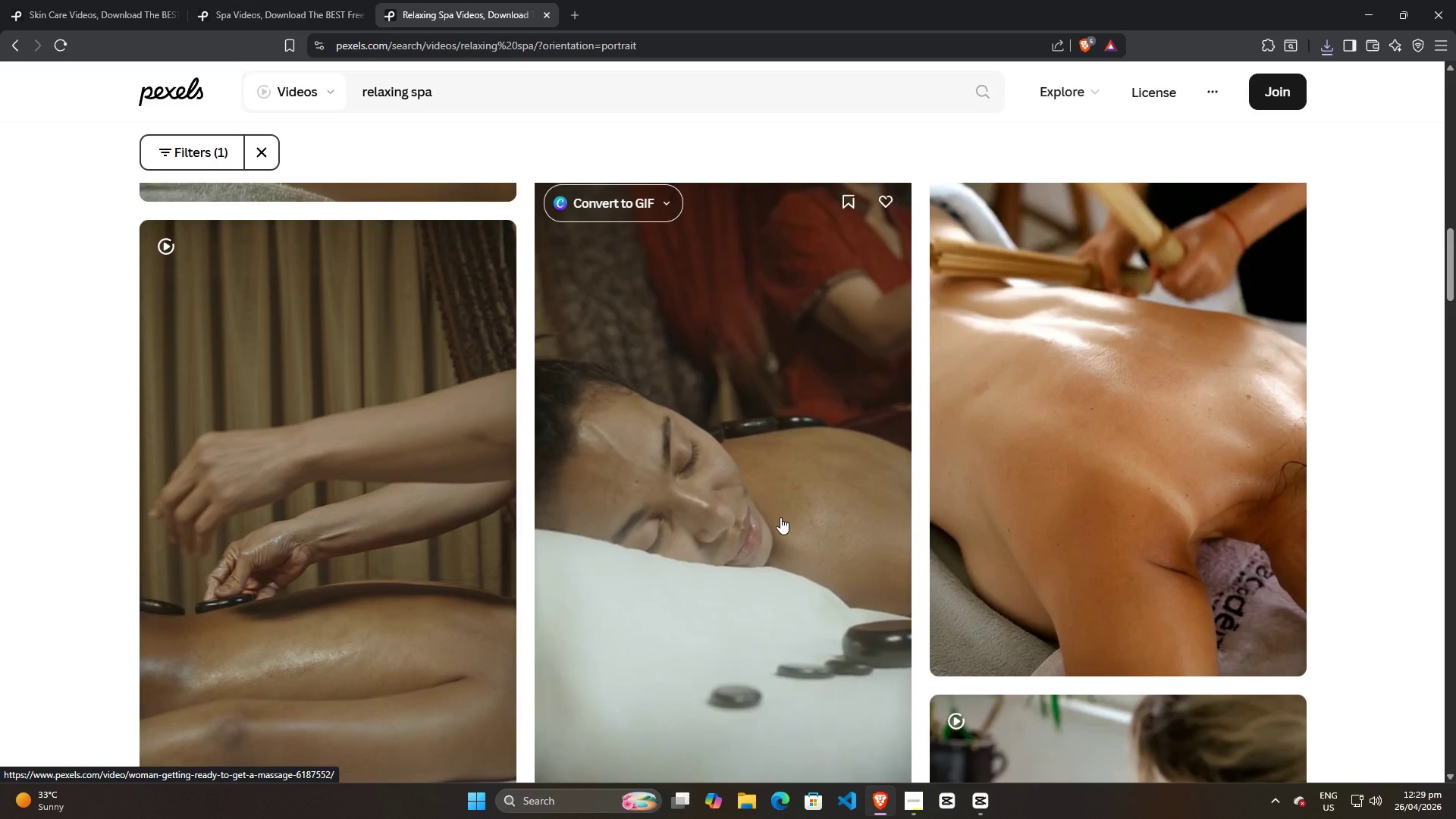 
scroll: coordinate [780, 516], scroll_direction: down, amount: 9.0
 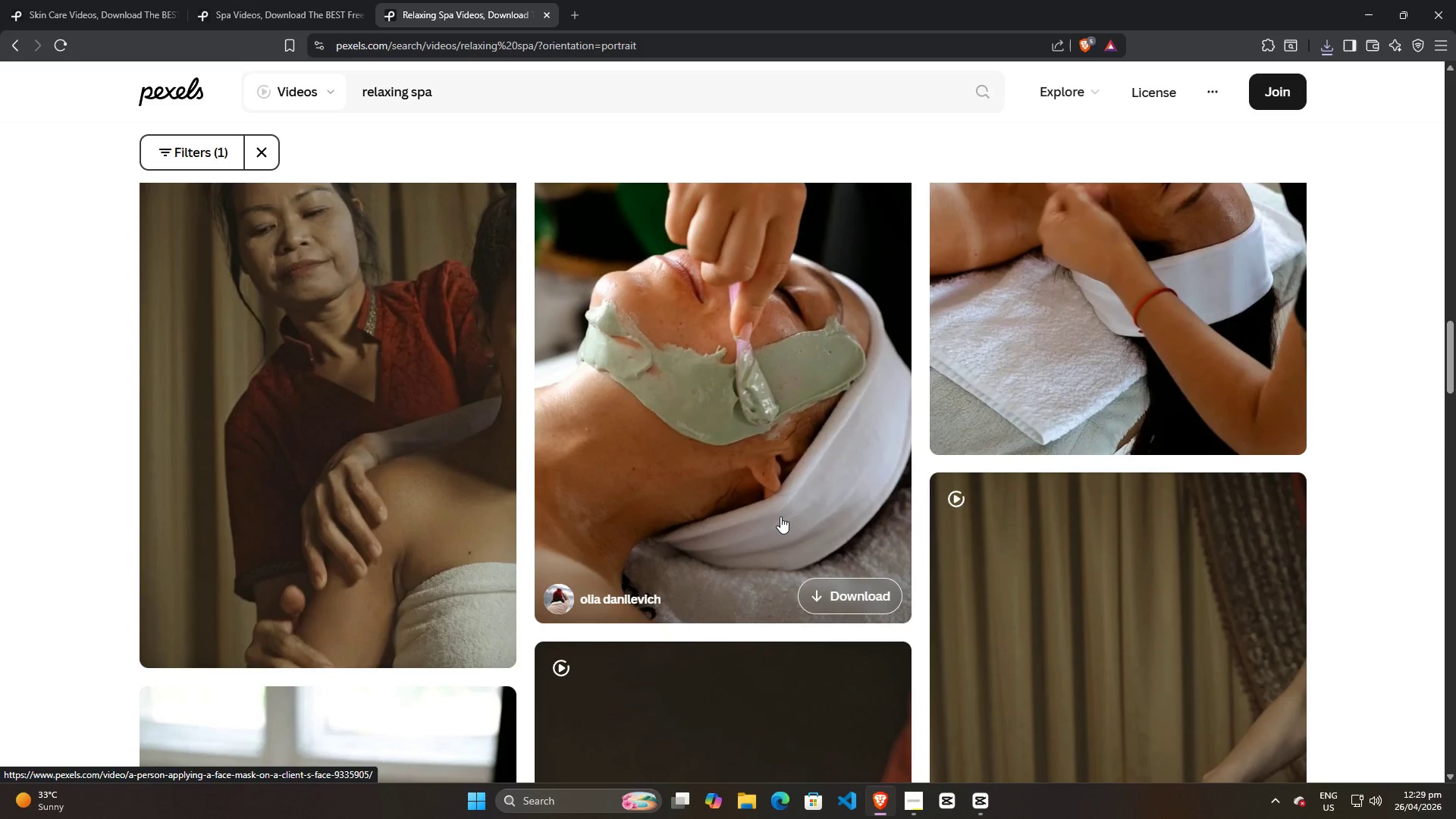 
scroll: coordinate [780, 514], scroll_direction: up, amount: 2.0
 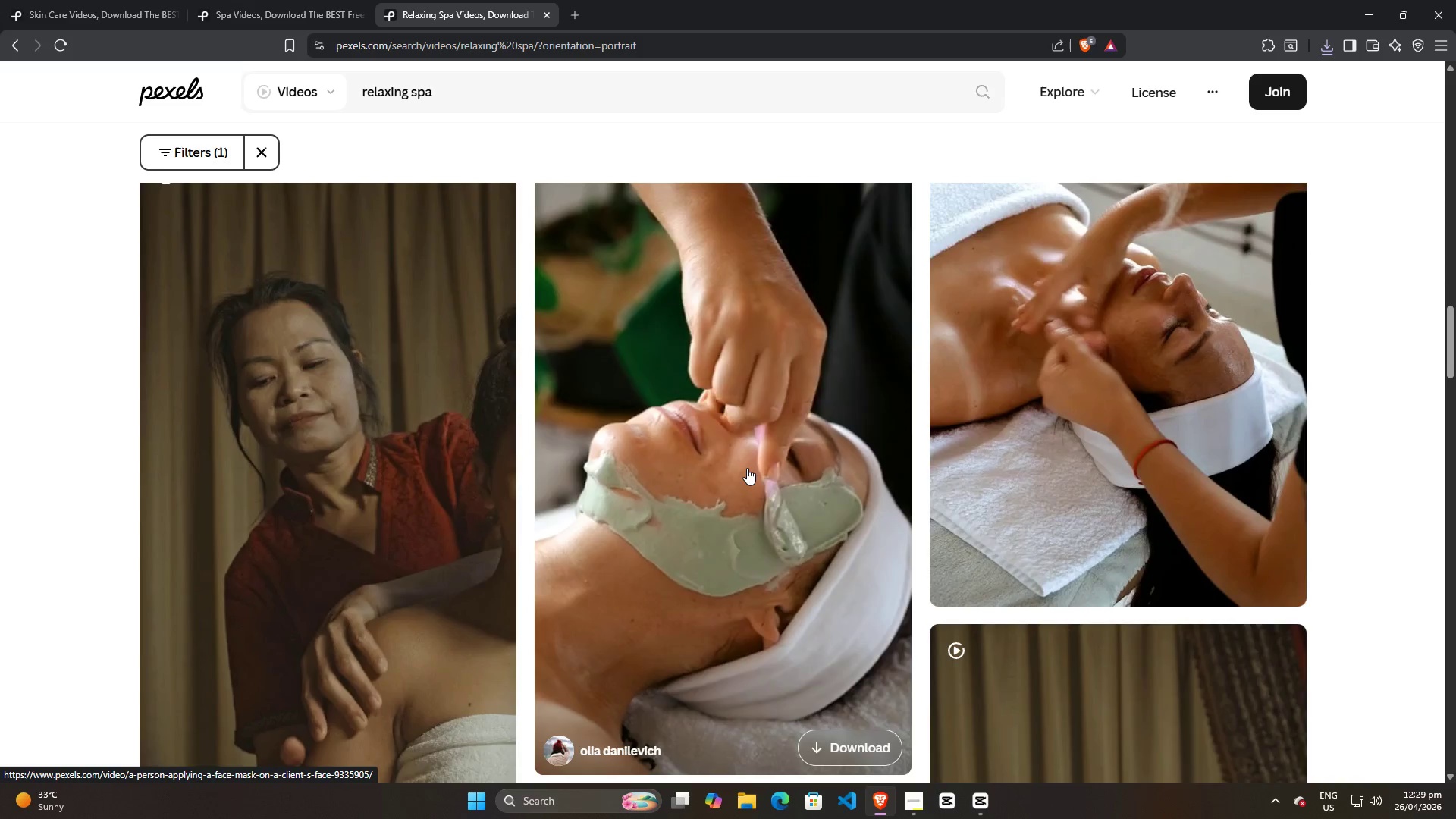 
scroll: coordinate [751, 472], scroll_direction: down, amount: 1.0
 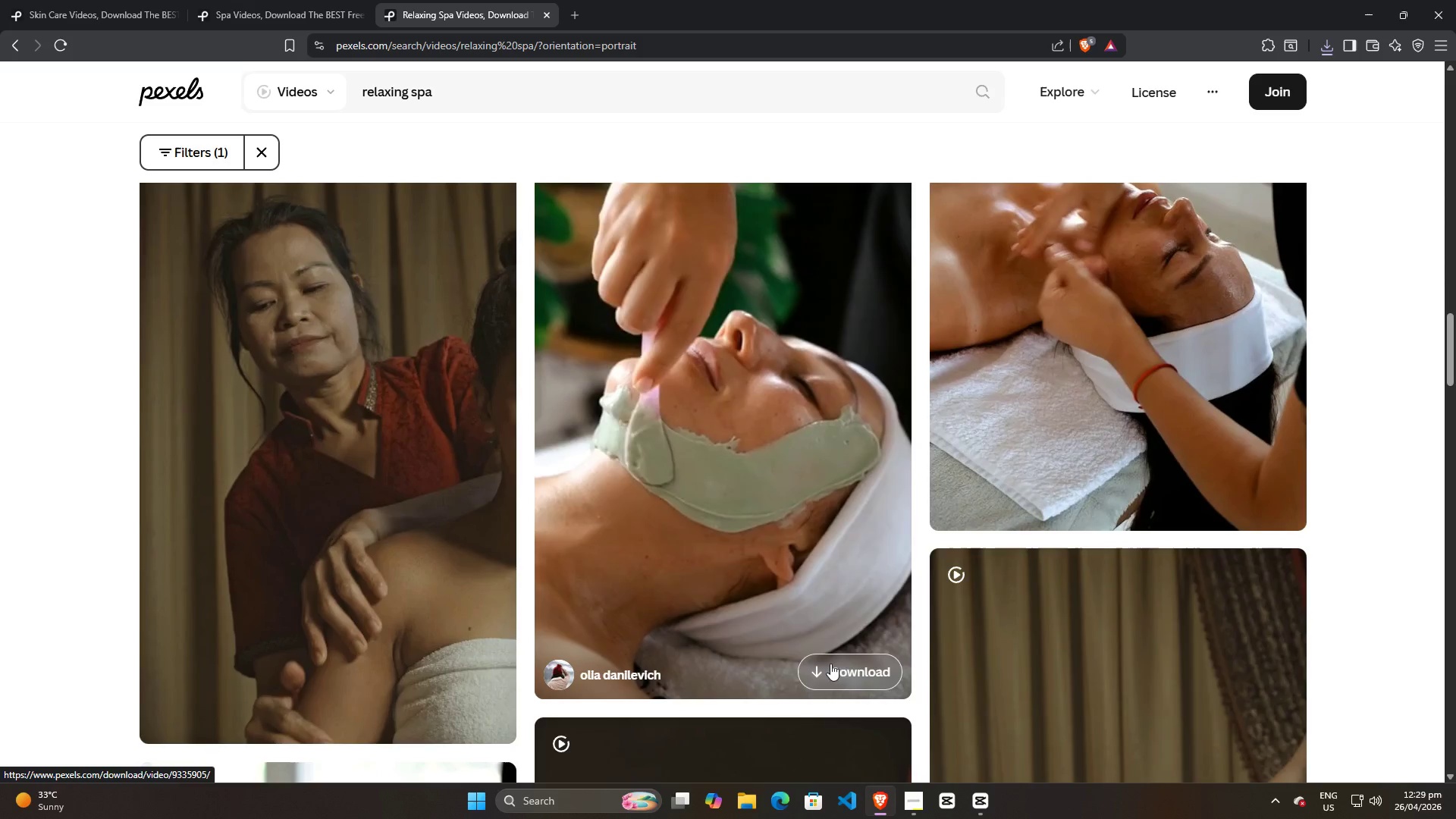 
left_click([835, 671])
 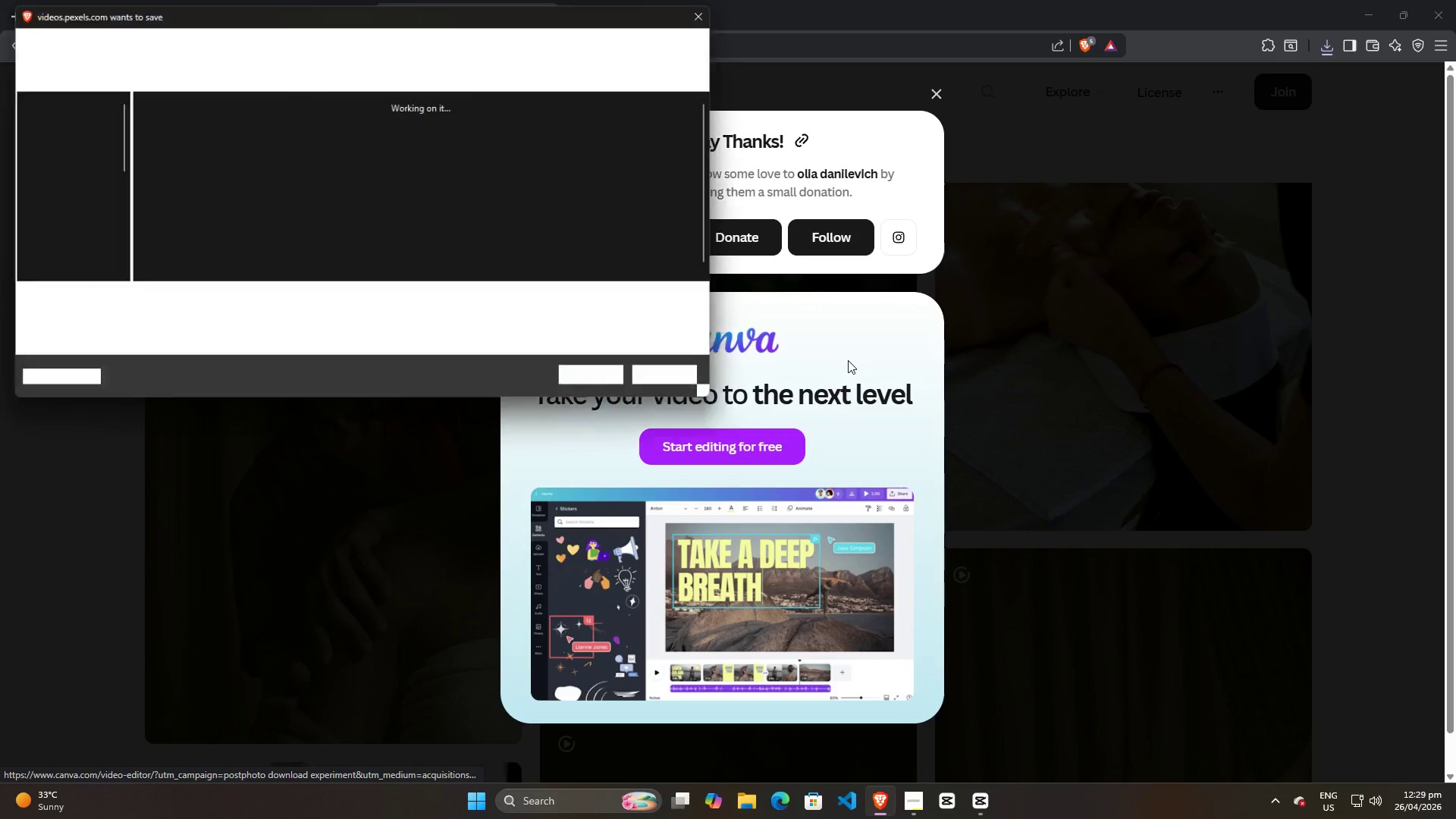 
left_click([604, 379])
 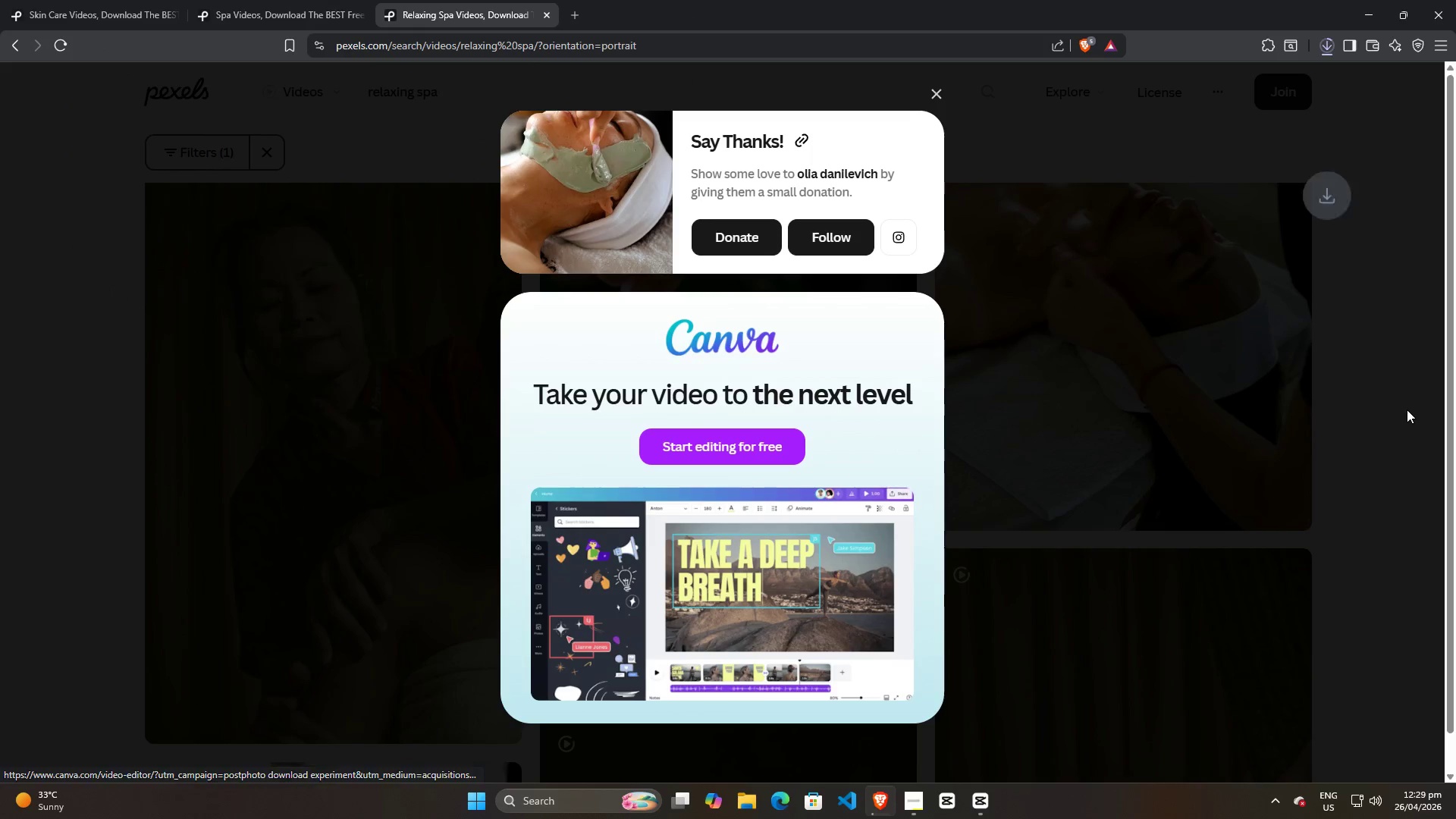 
left_click([1379, 422])
 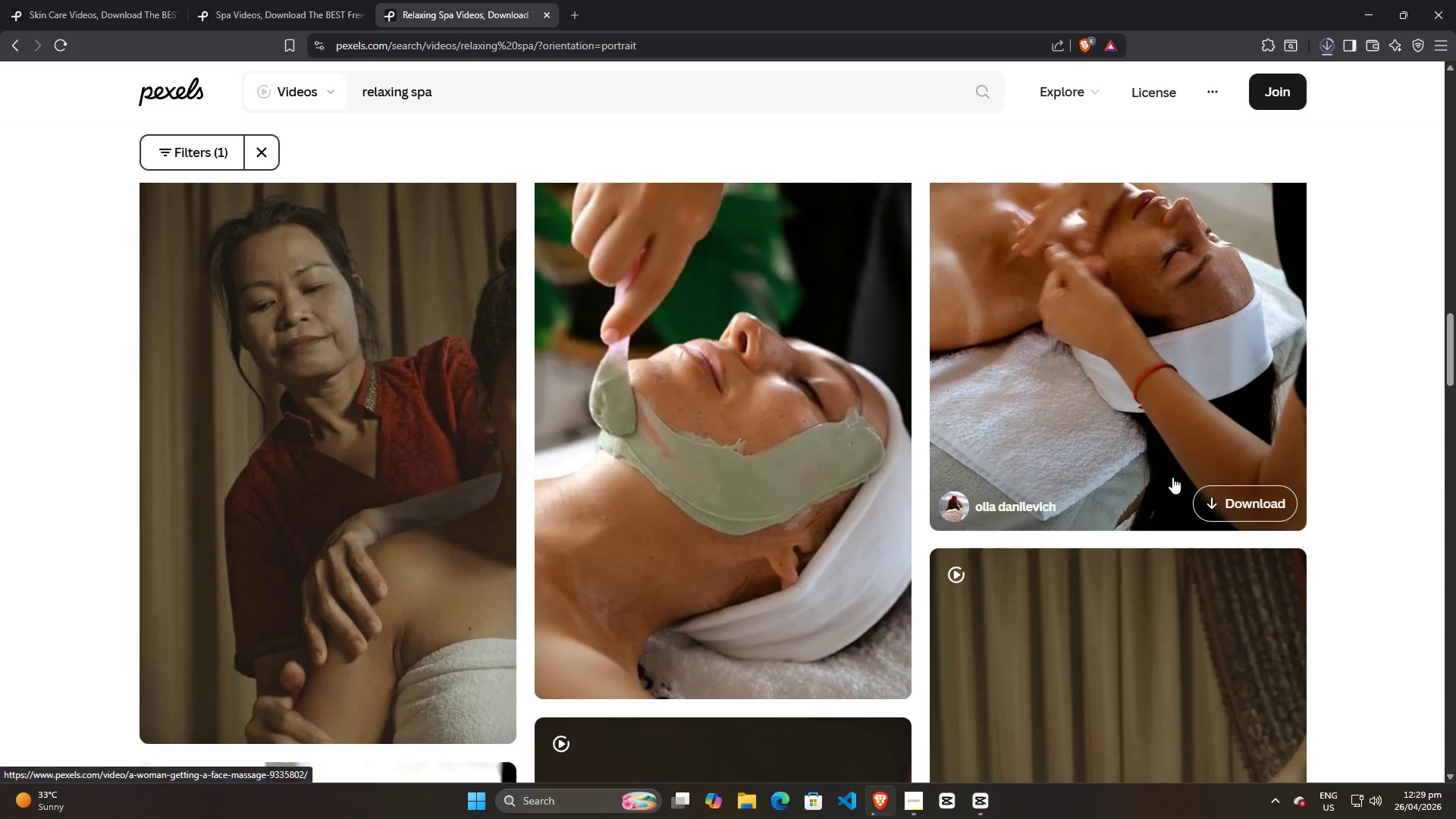 
scroll: coordinate [1214, 498], scroll_direction: down, amount: 10.0
 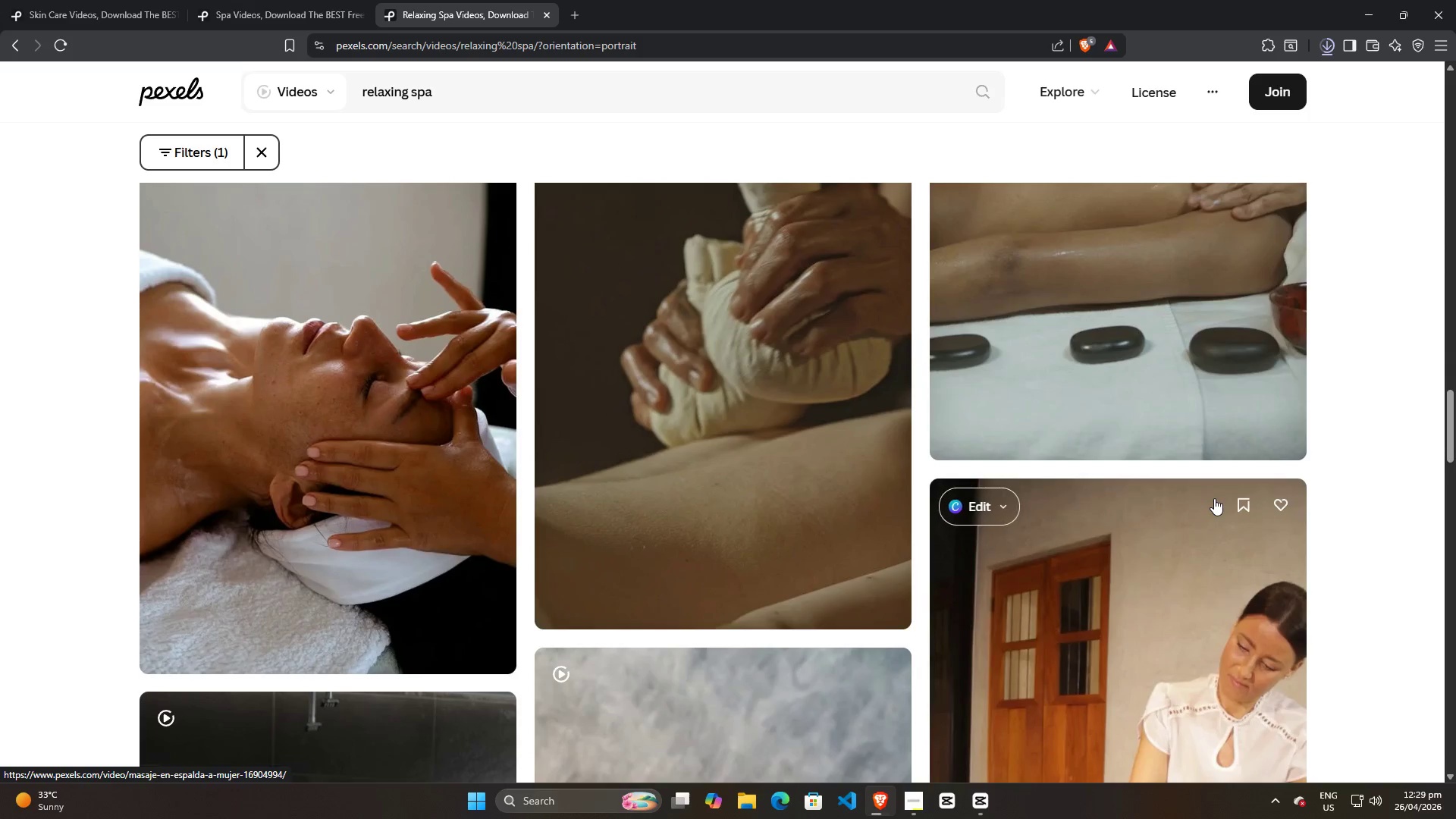 
scroll: coordinate [1203, 509], scroll_direction: up, amount: 13.0
 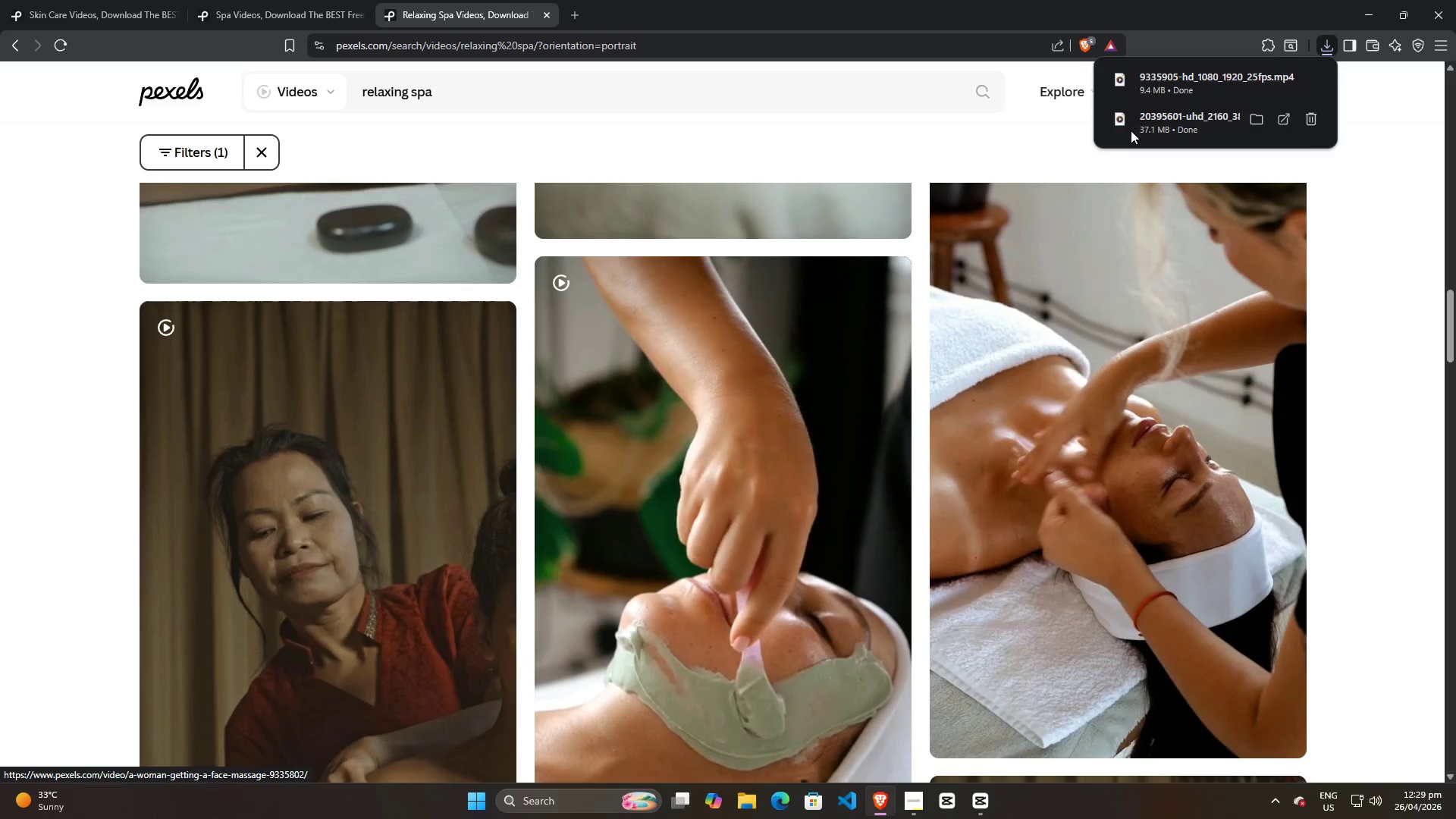 
left_click_drag(start_coordinate=[1179, 87], to_coordinate=[353, 334])
 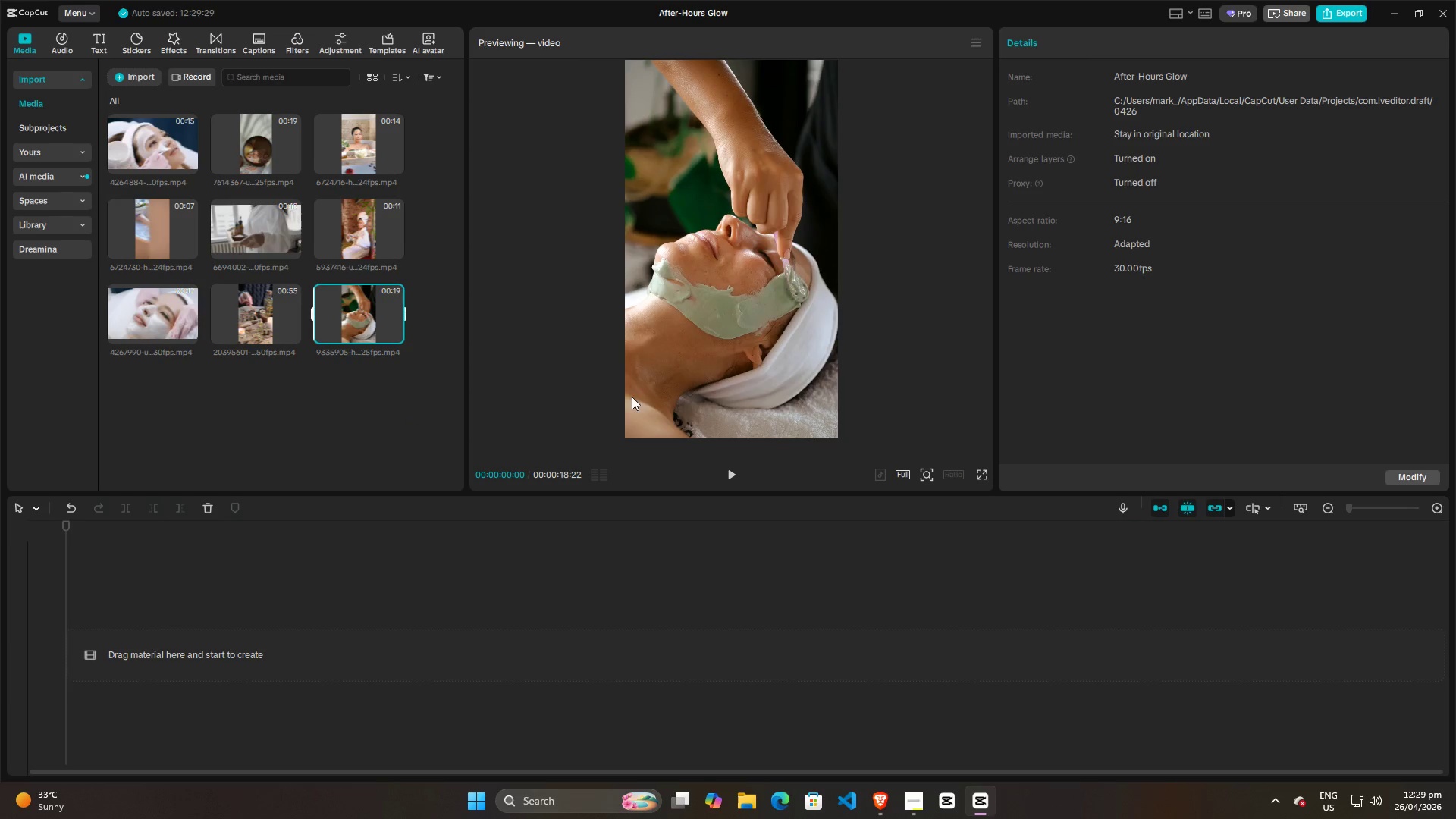 
key(Alt+AltLeft)
 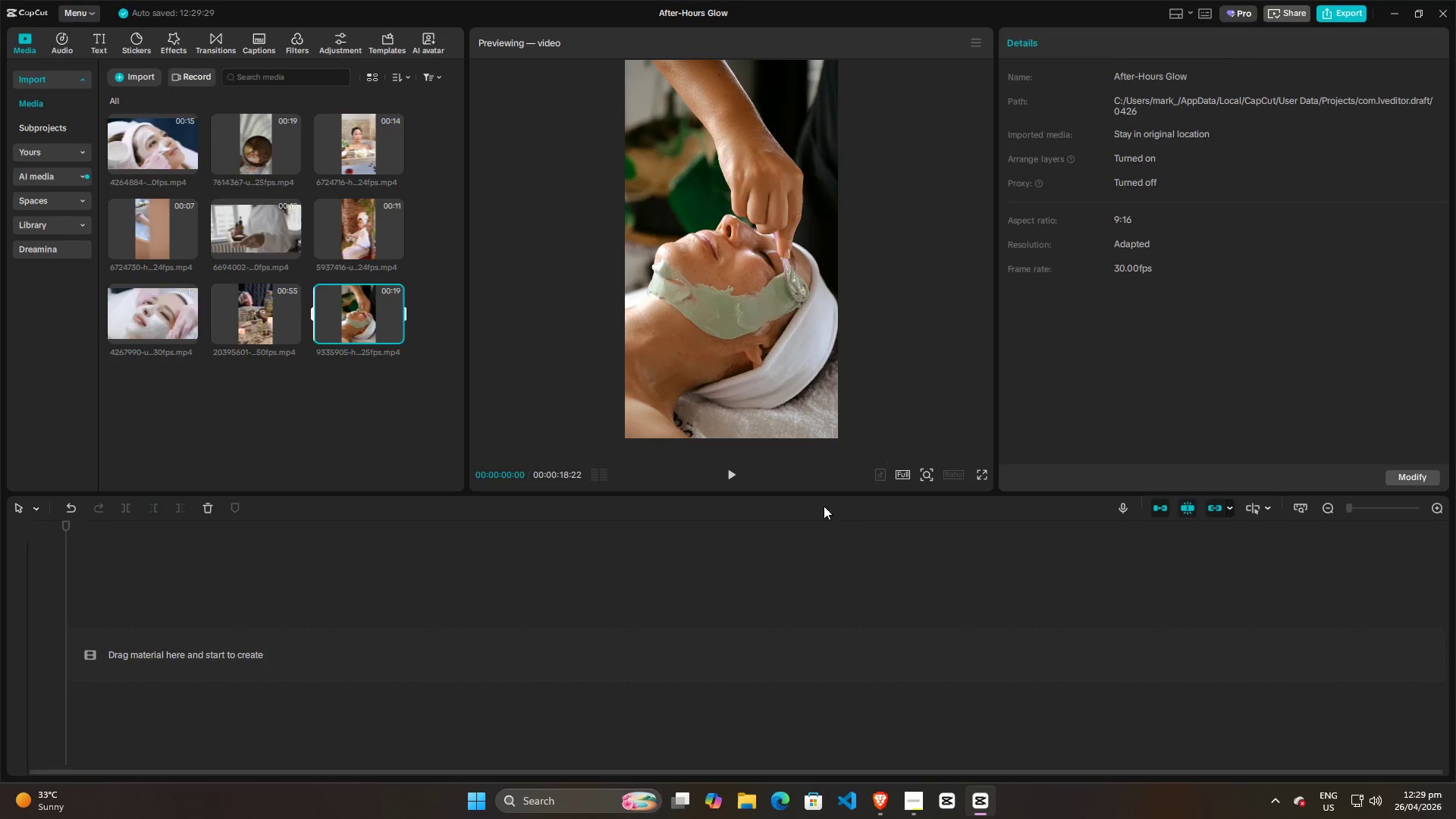 
key(Alt+Tab)
 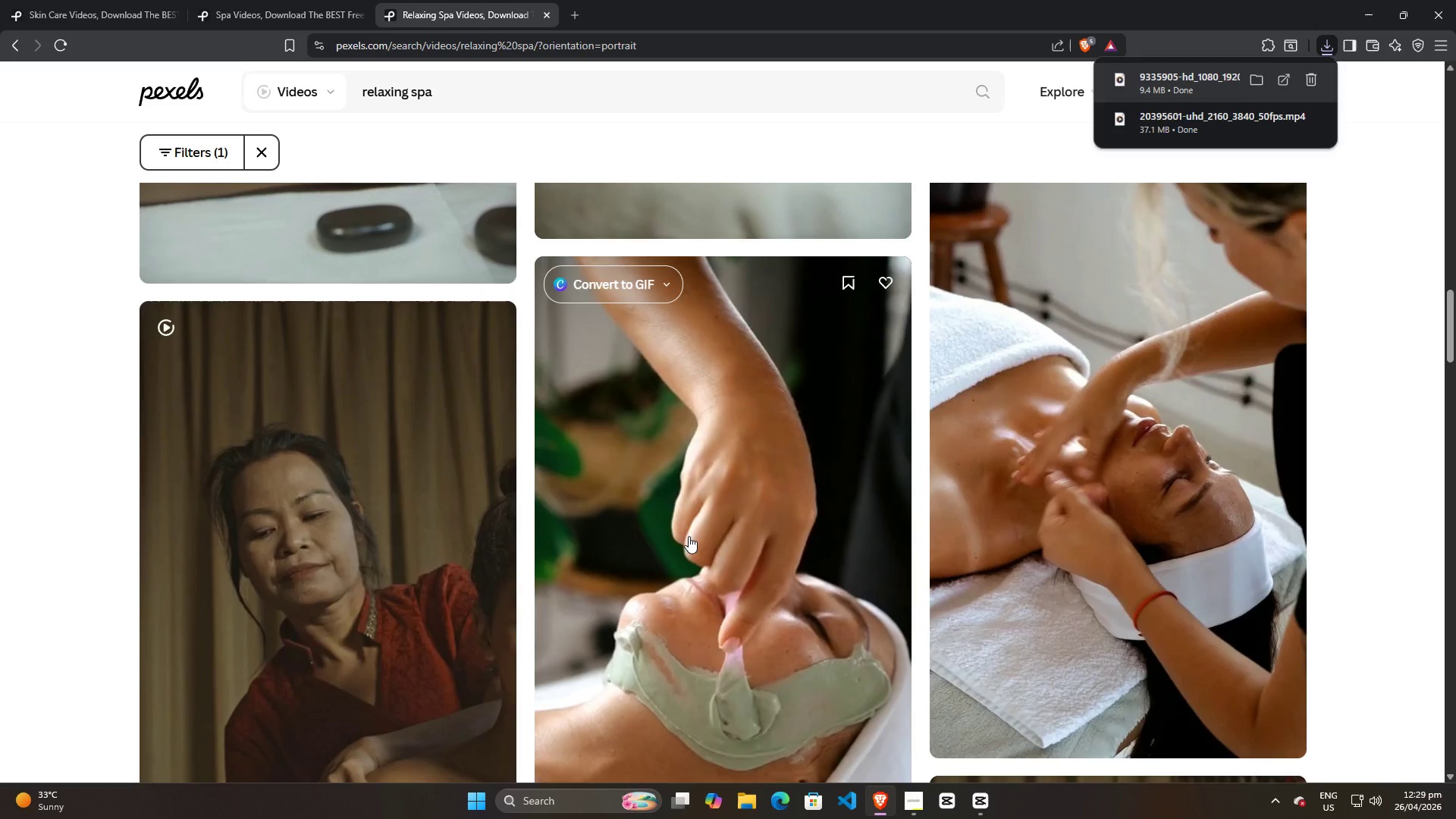 
left_click([688, 537])
 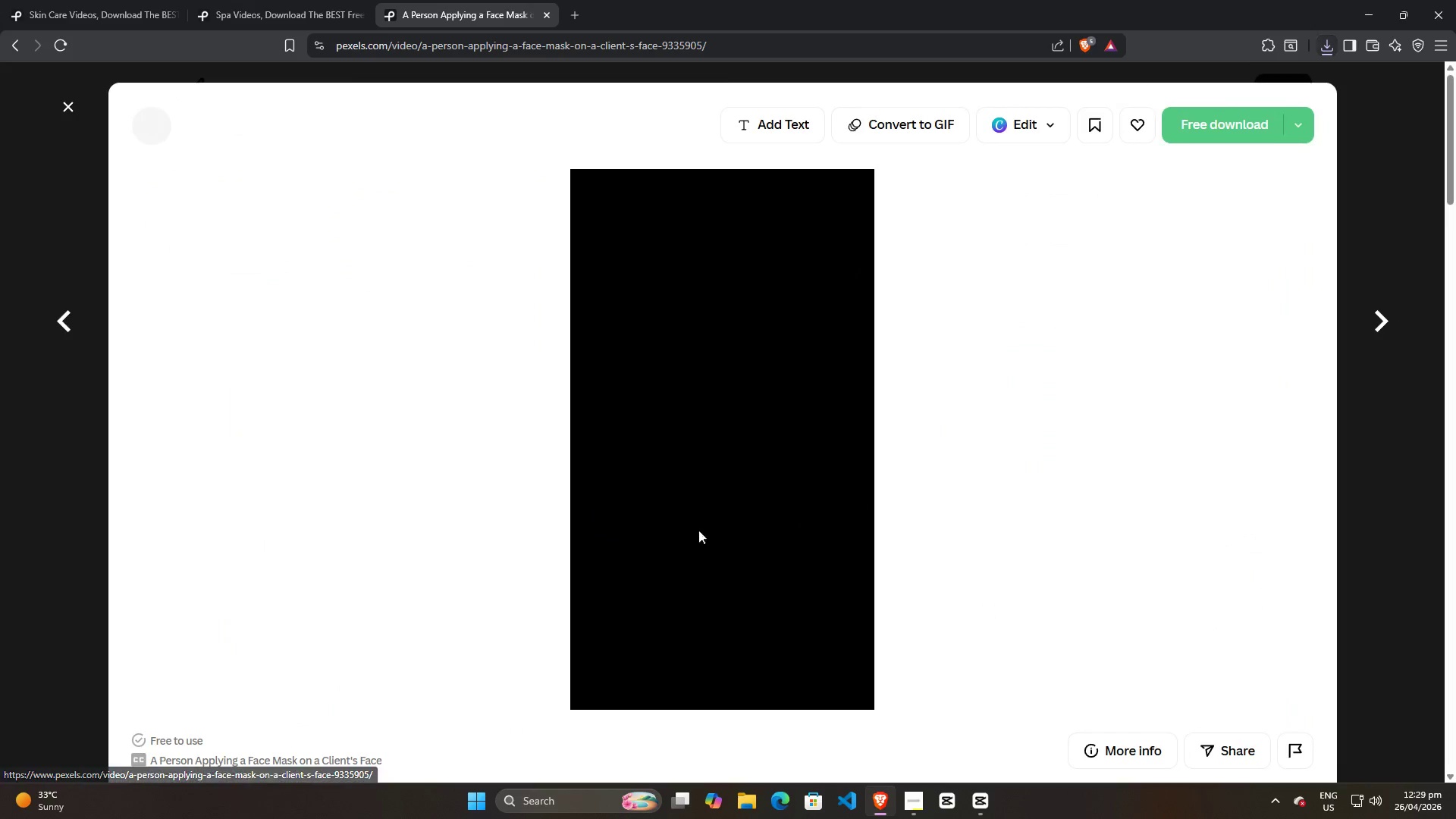 
scroll: coordinate [885, 541], scroll_direction: down, amount: 14.0
 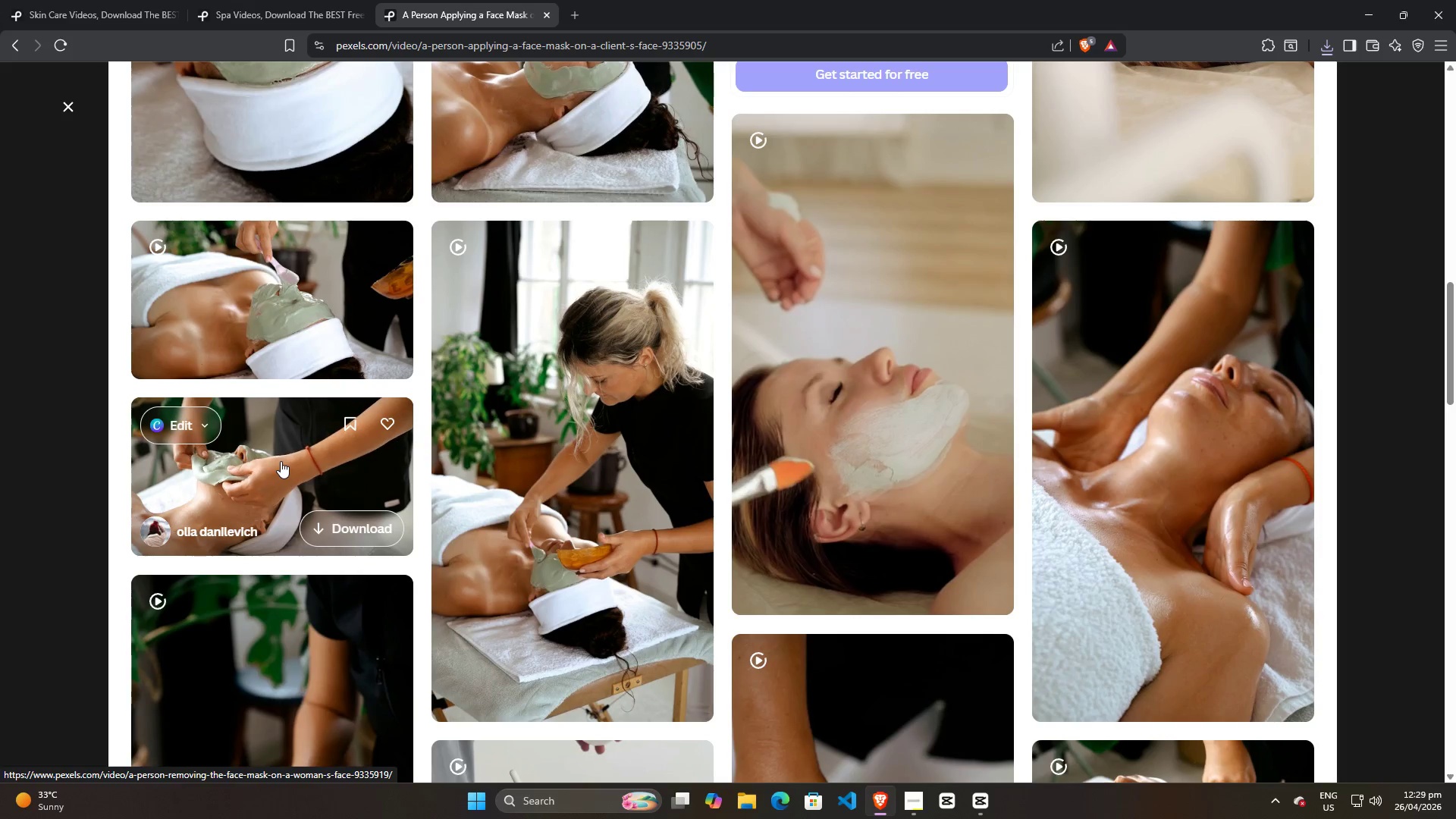 
wait(14.3)
 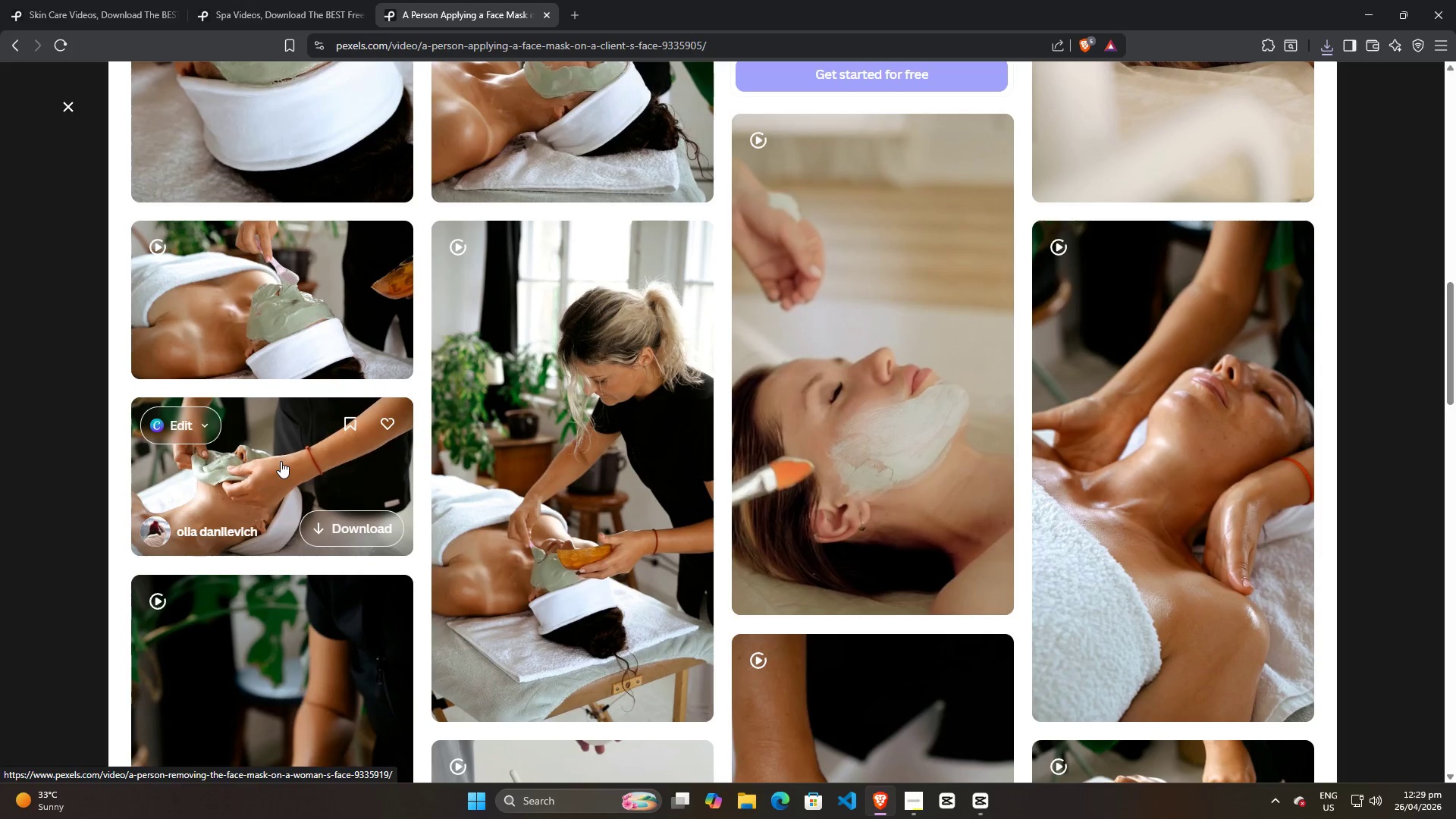 
left_click([981, 799])
 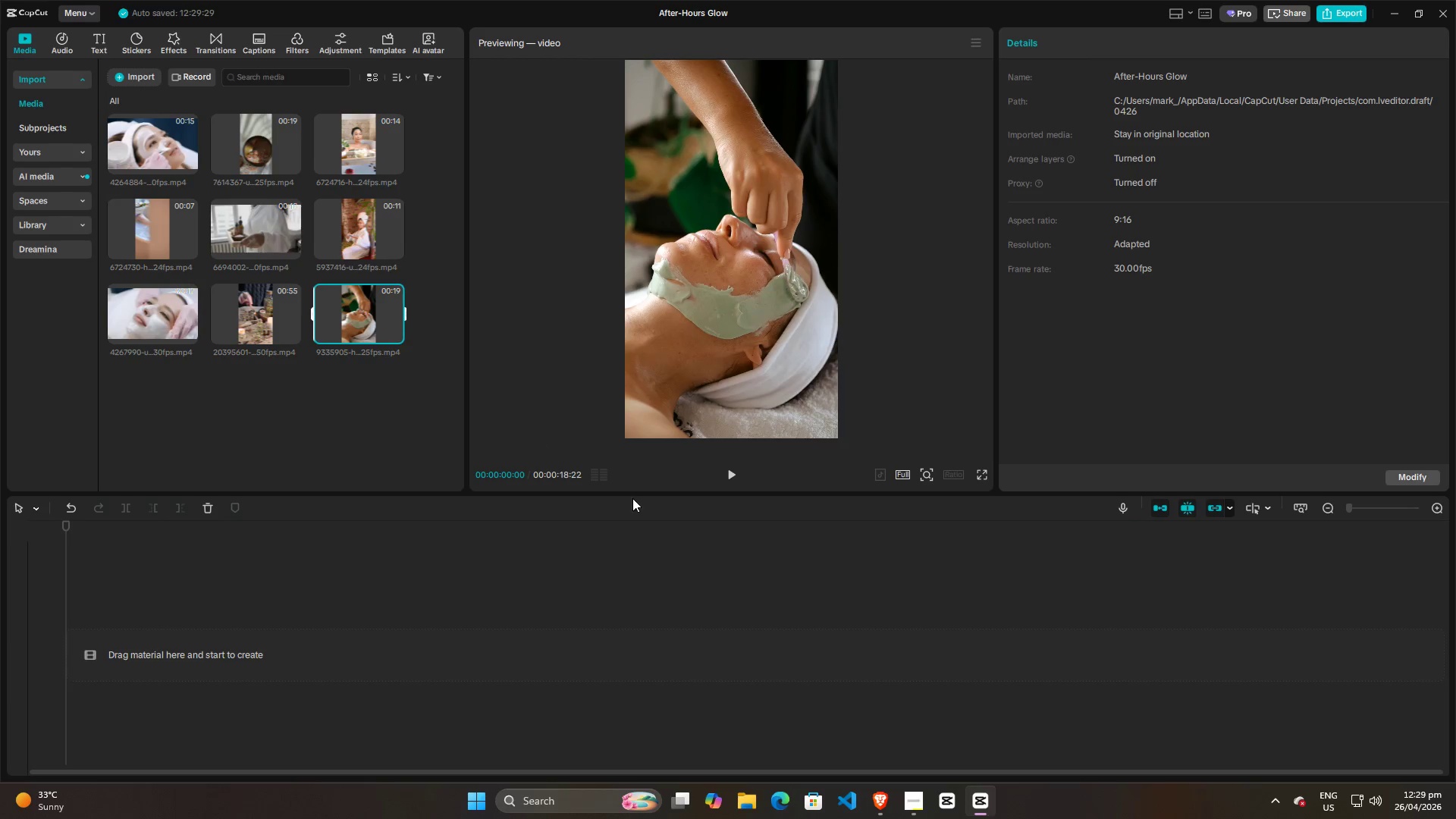 
key(Alt+AltLeft)
 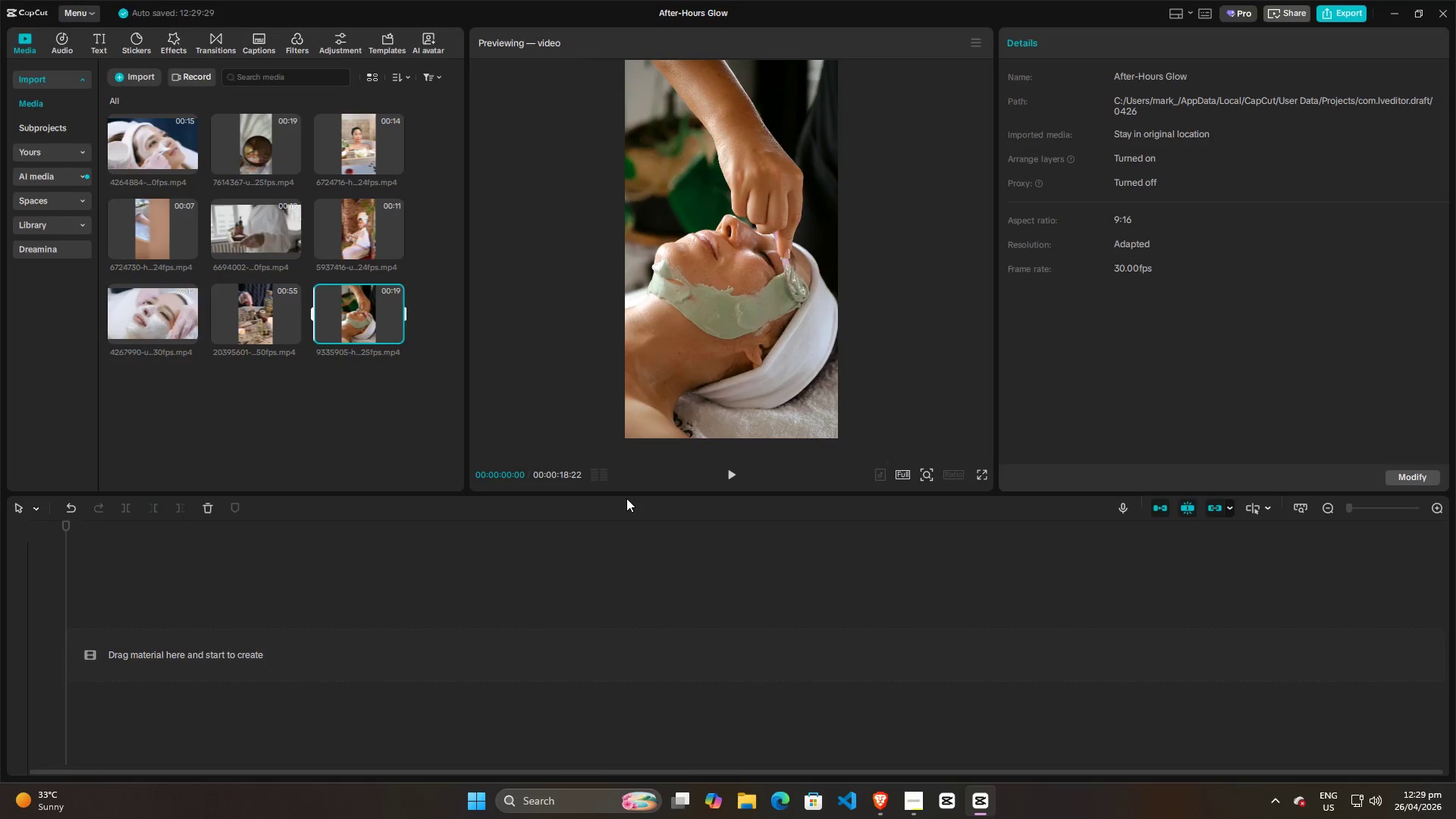 
key(Alt+Tab)
 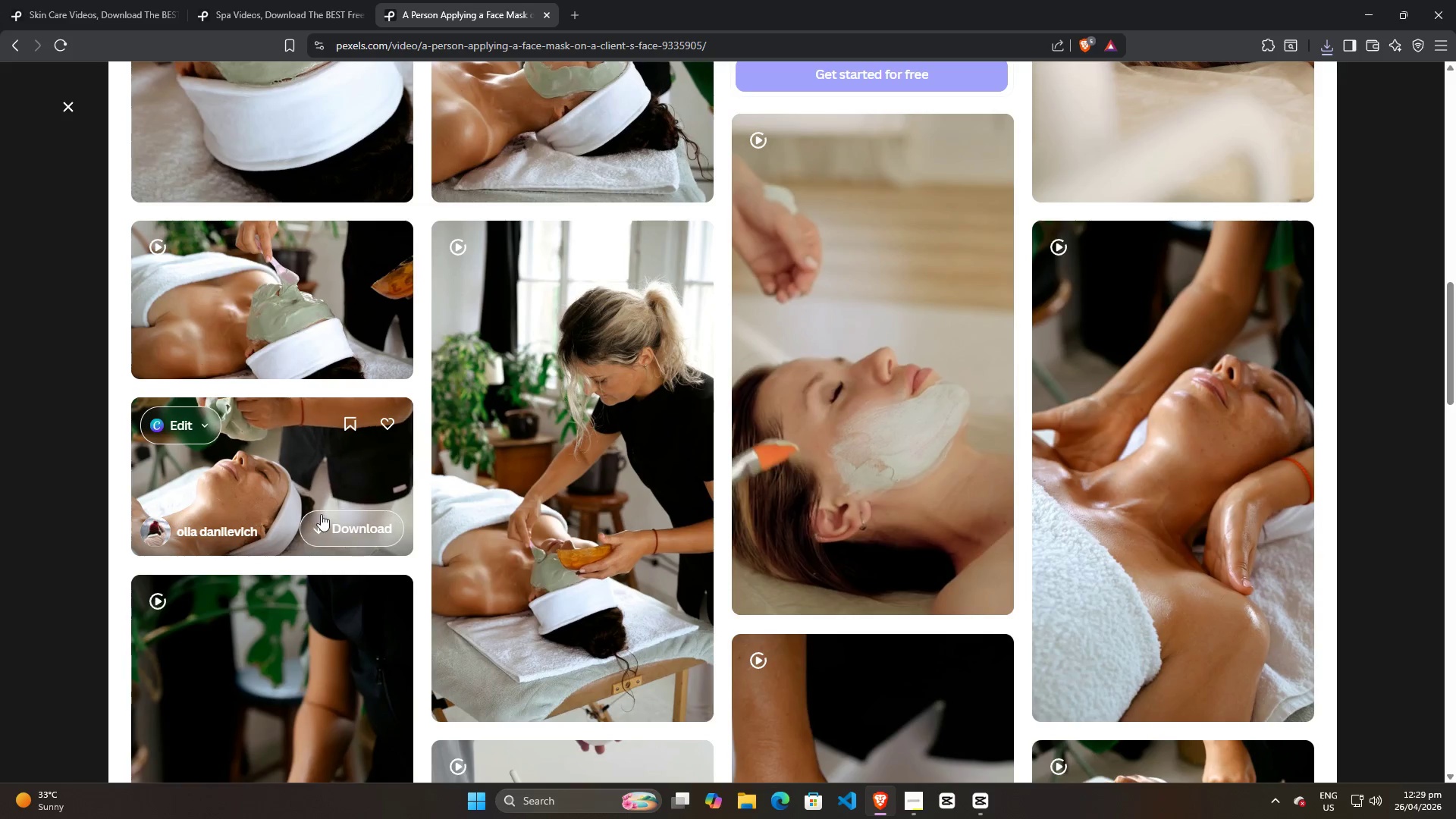 
left_click([323, 516])
 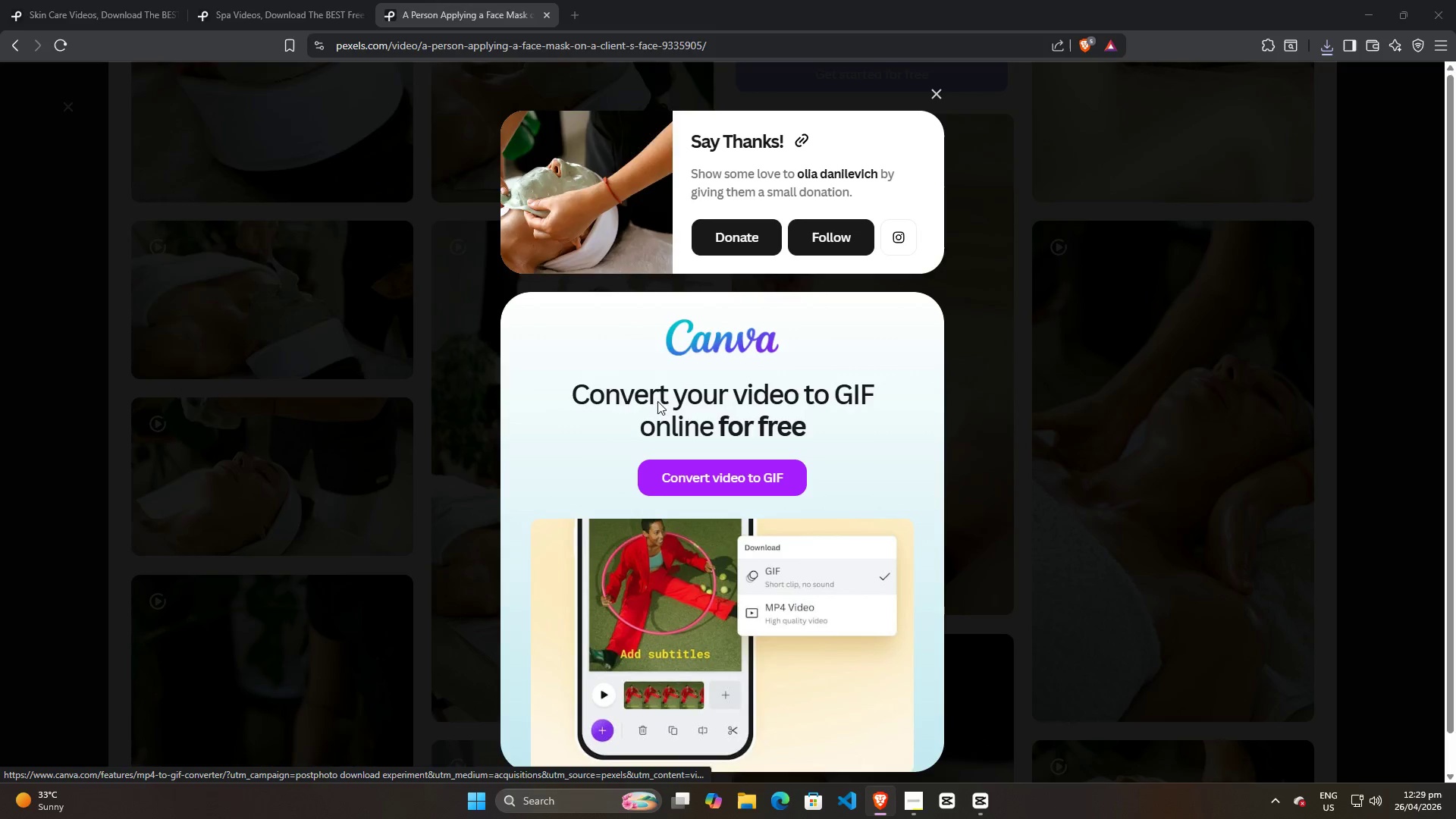 
left_click([595, 381])
 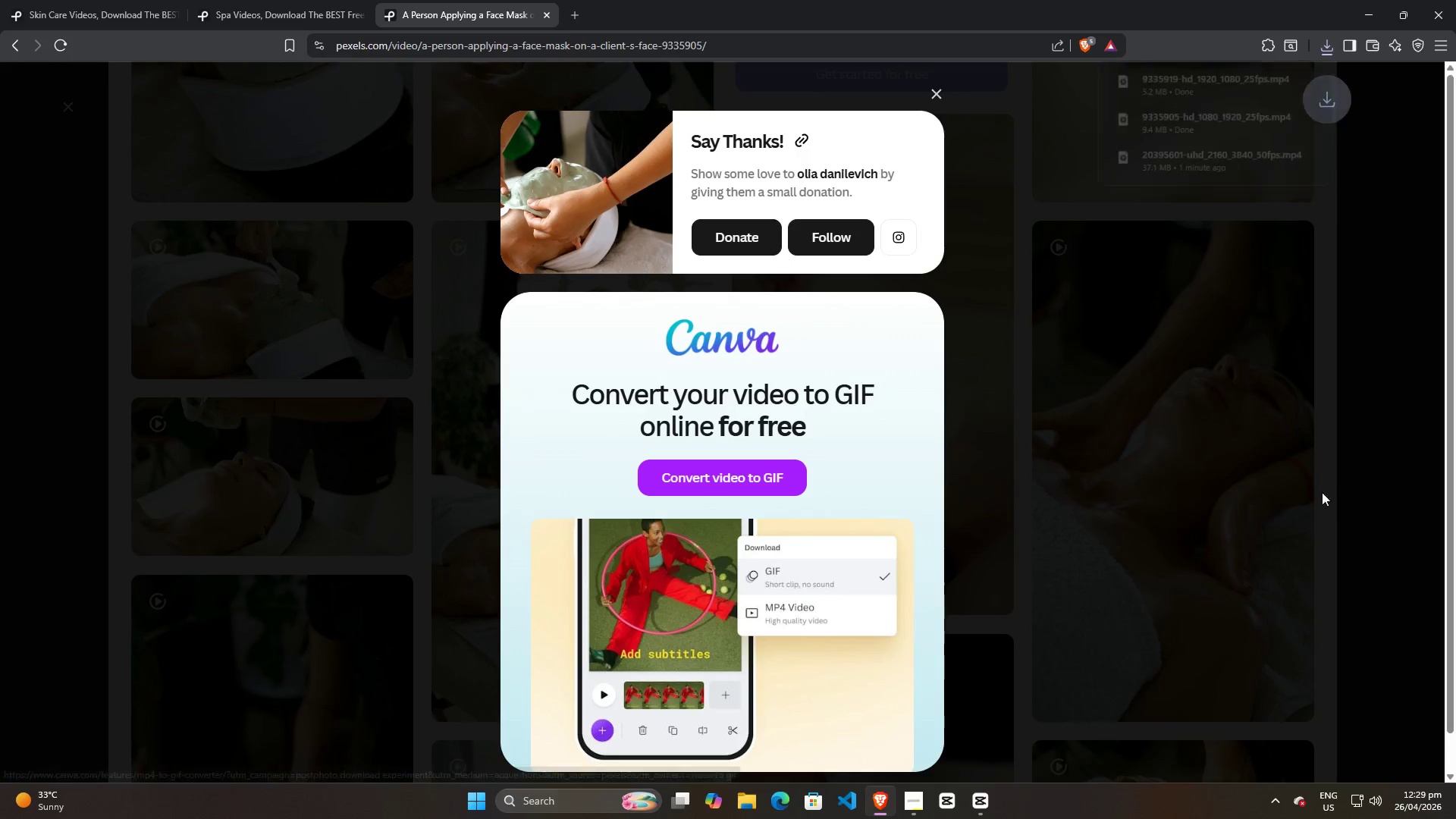 
left_click([1346, 496])
 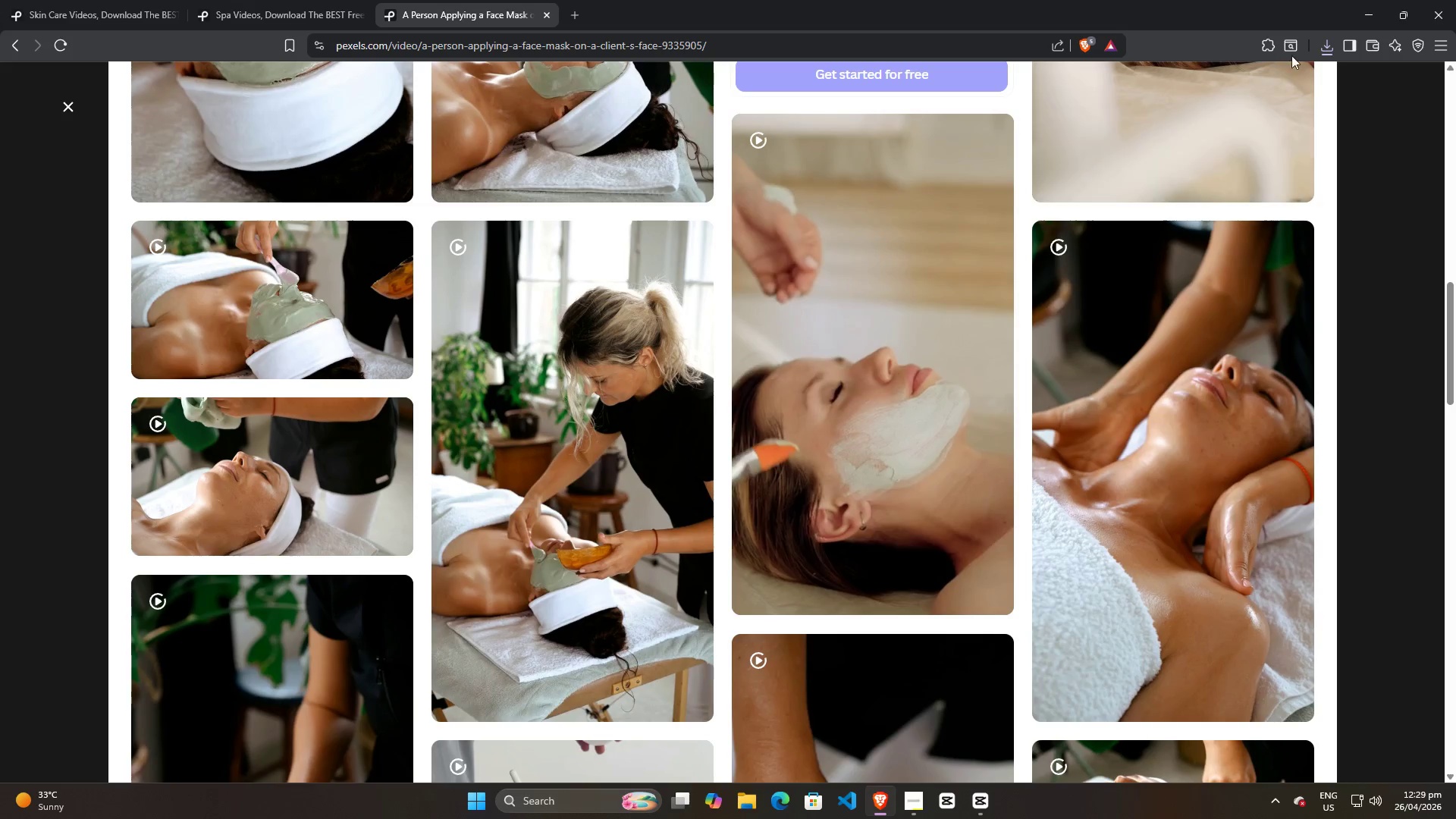 
left_click([1324, 48])
 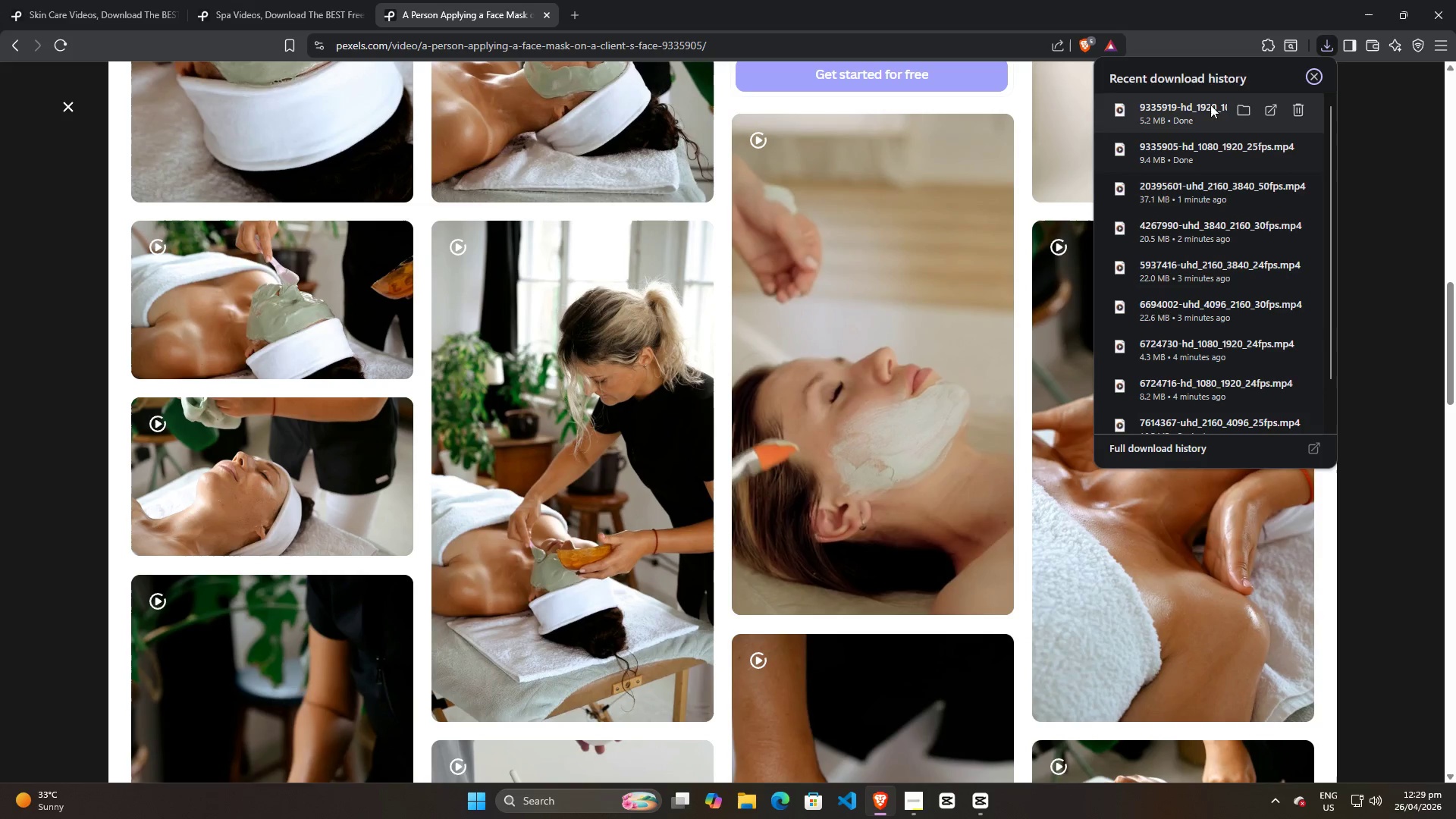 
left_click_drag(start_coordinate=[1200, 111], to_coordinate=[402, 395])
 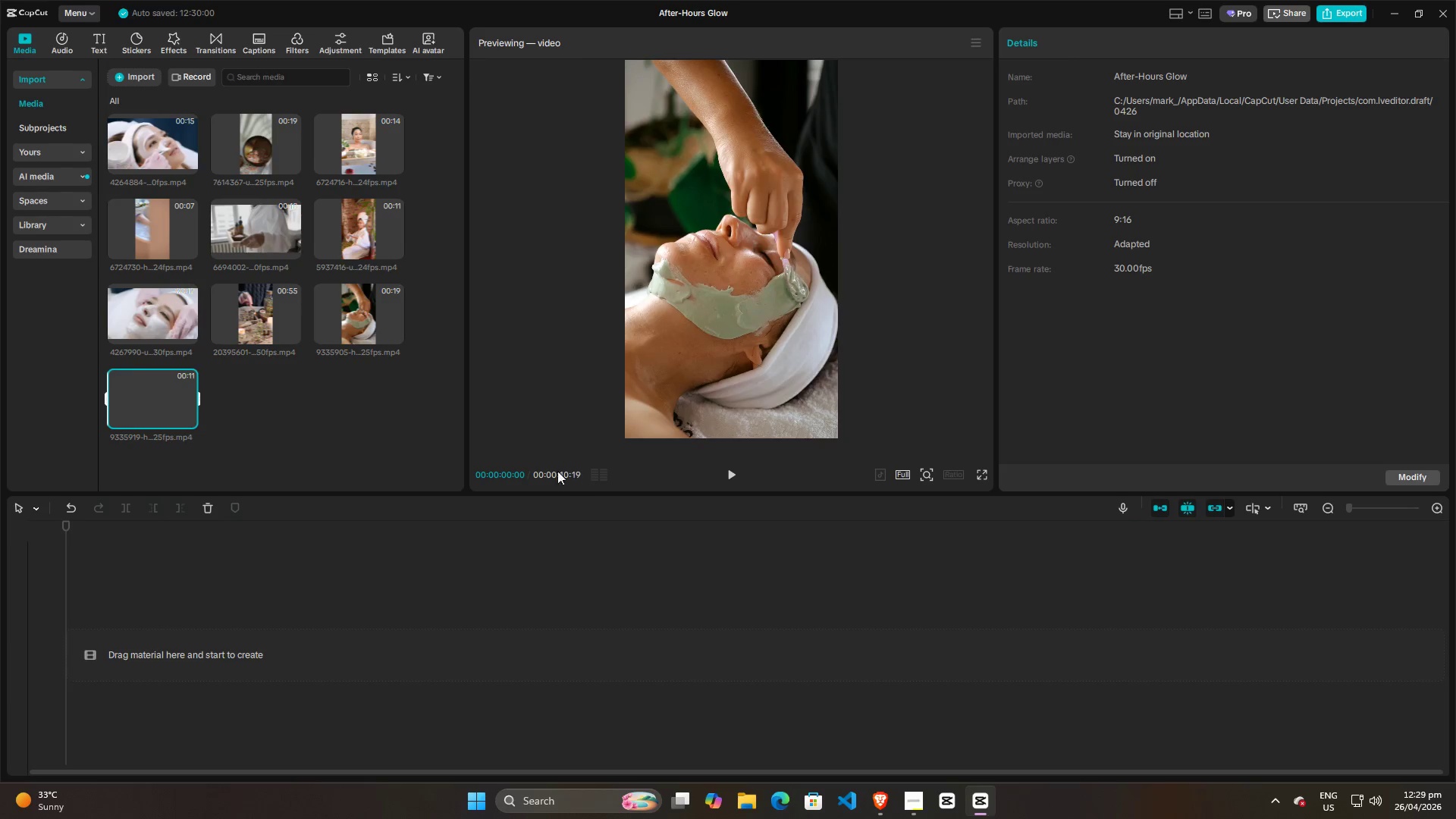 
key(Alt+Tab)
 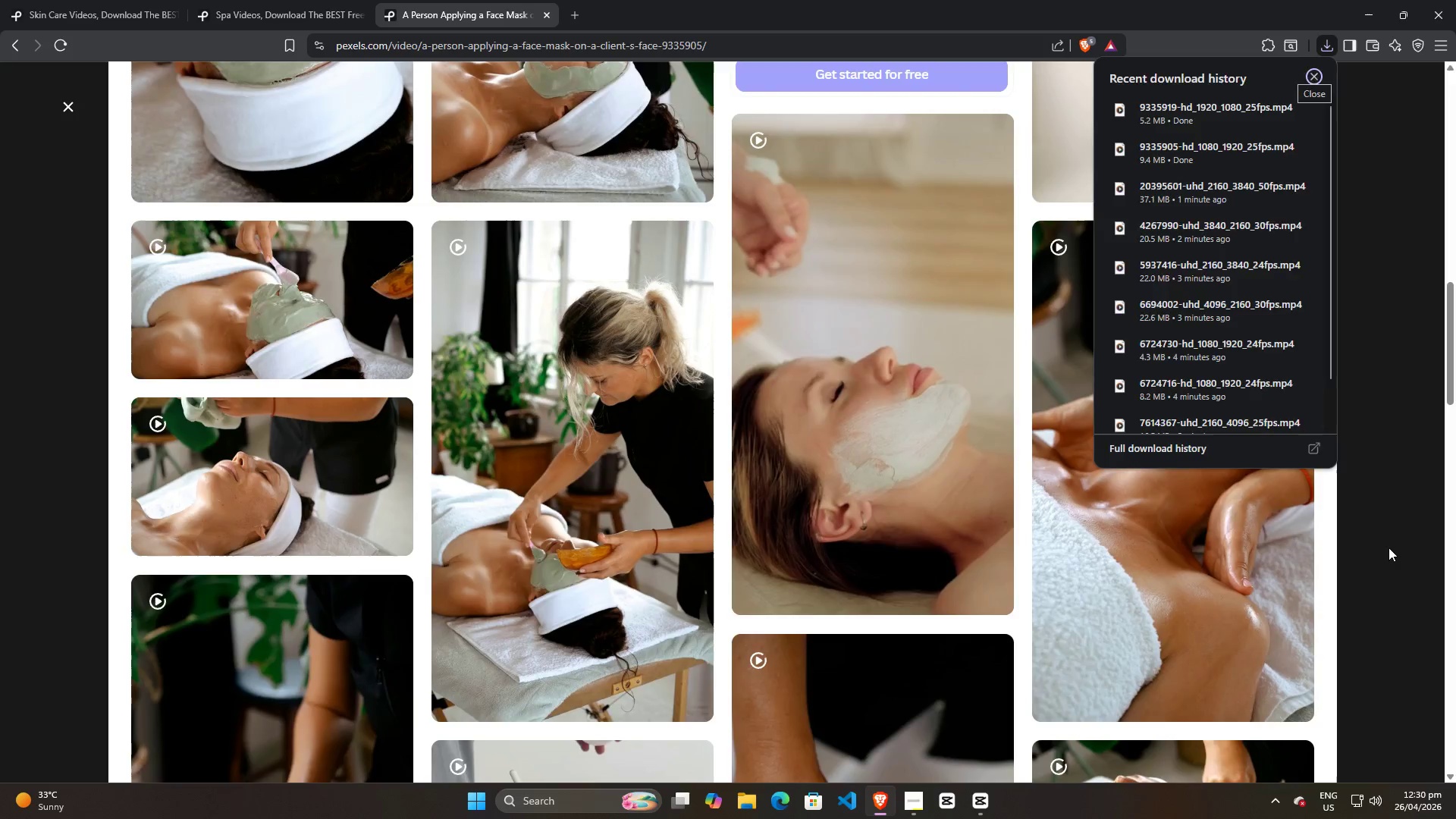 
scroll: coordinate [1382, 541], scroll_direction: down, amount: 6.0
 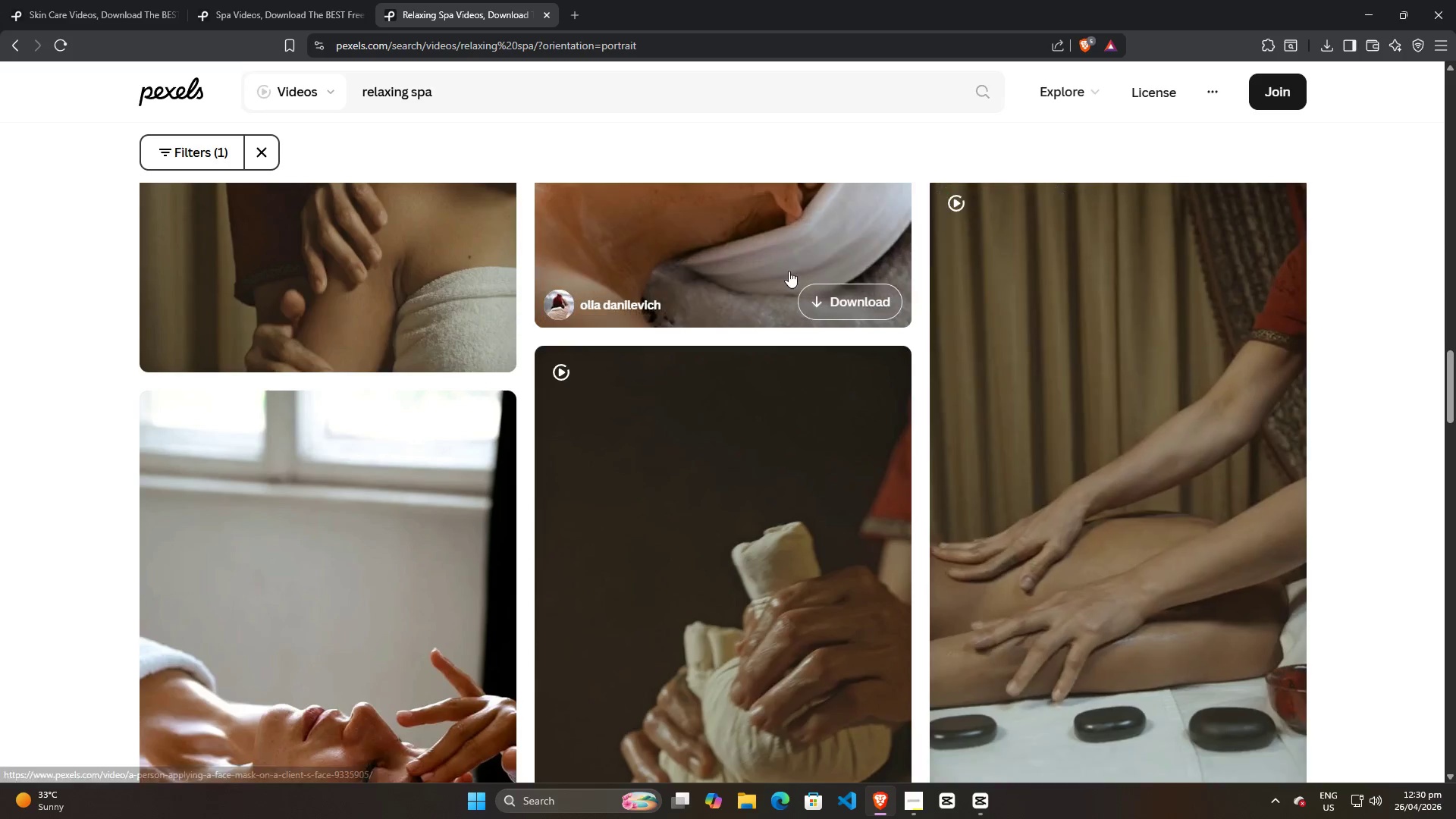 
left_click([740, 249])
 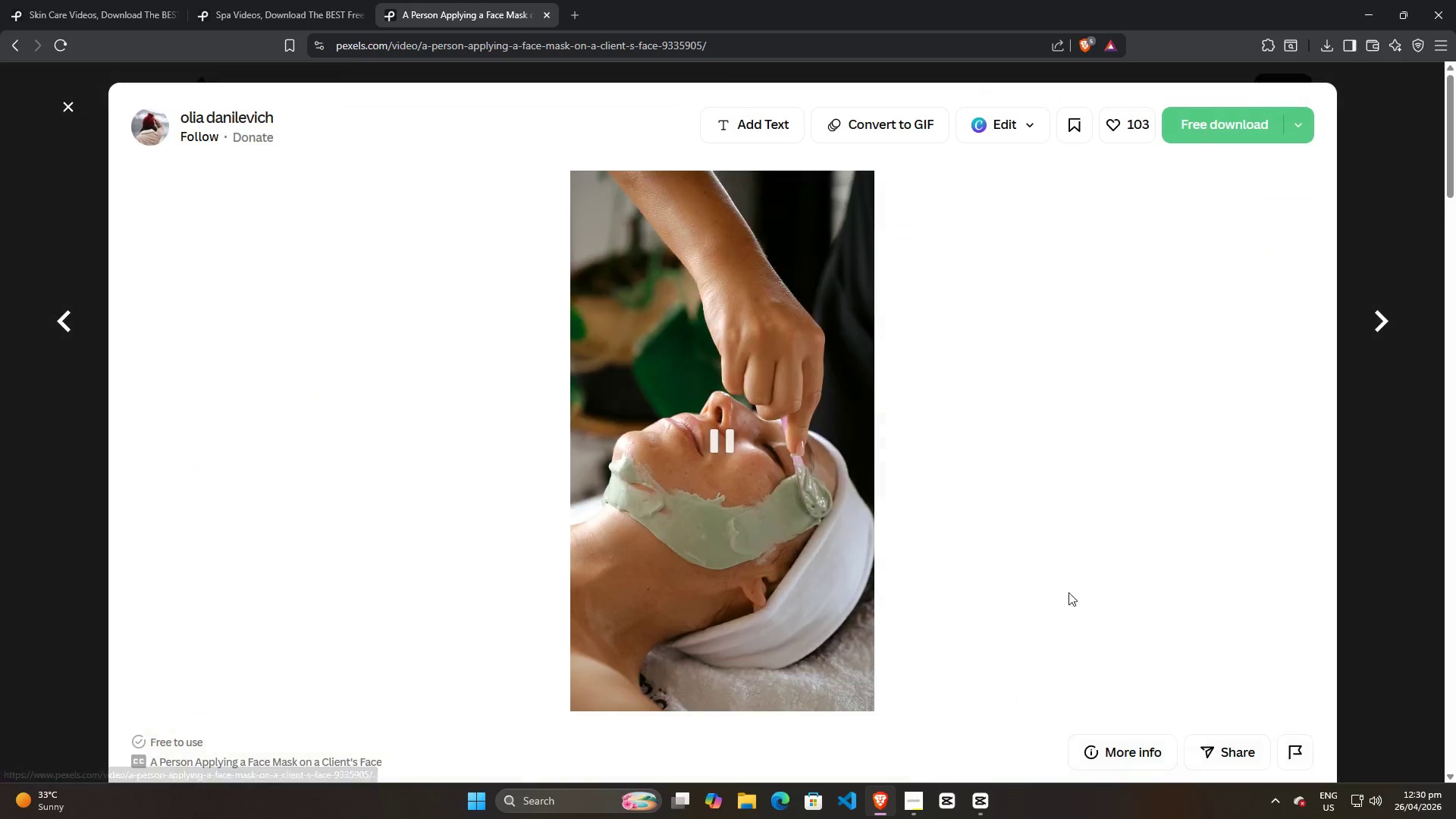 
scroll: coordinate [913, 657], scroll_direction: down, amount: 55.0
 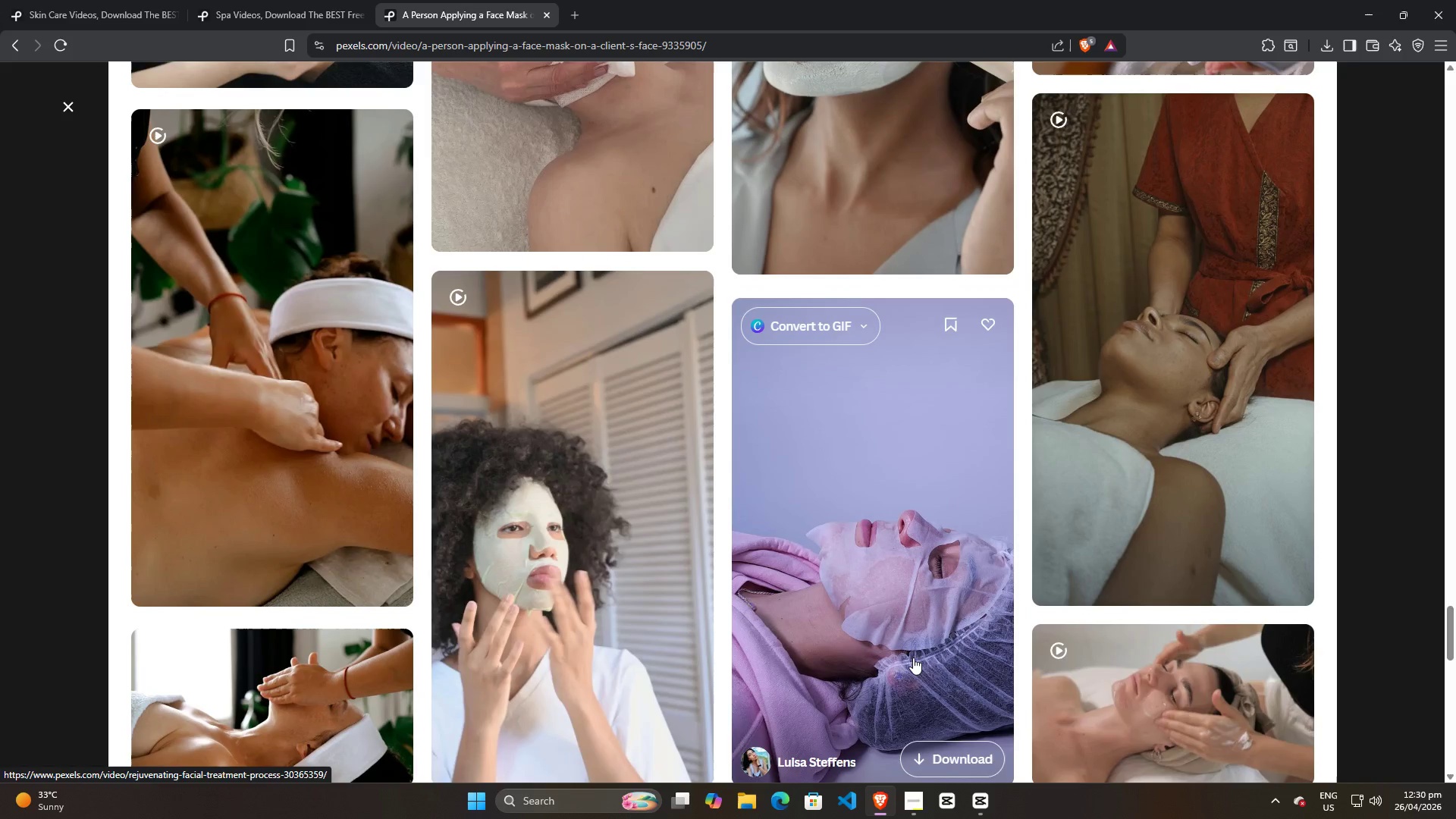 
scroll: coordinate [897, 667], scroll_direction: down, amount: 6.0
 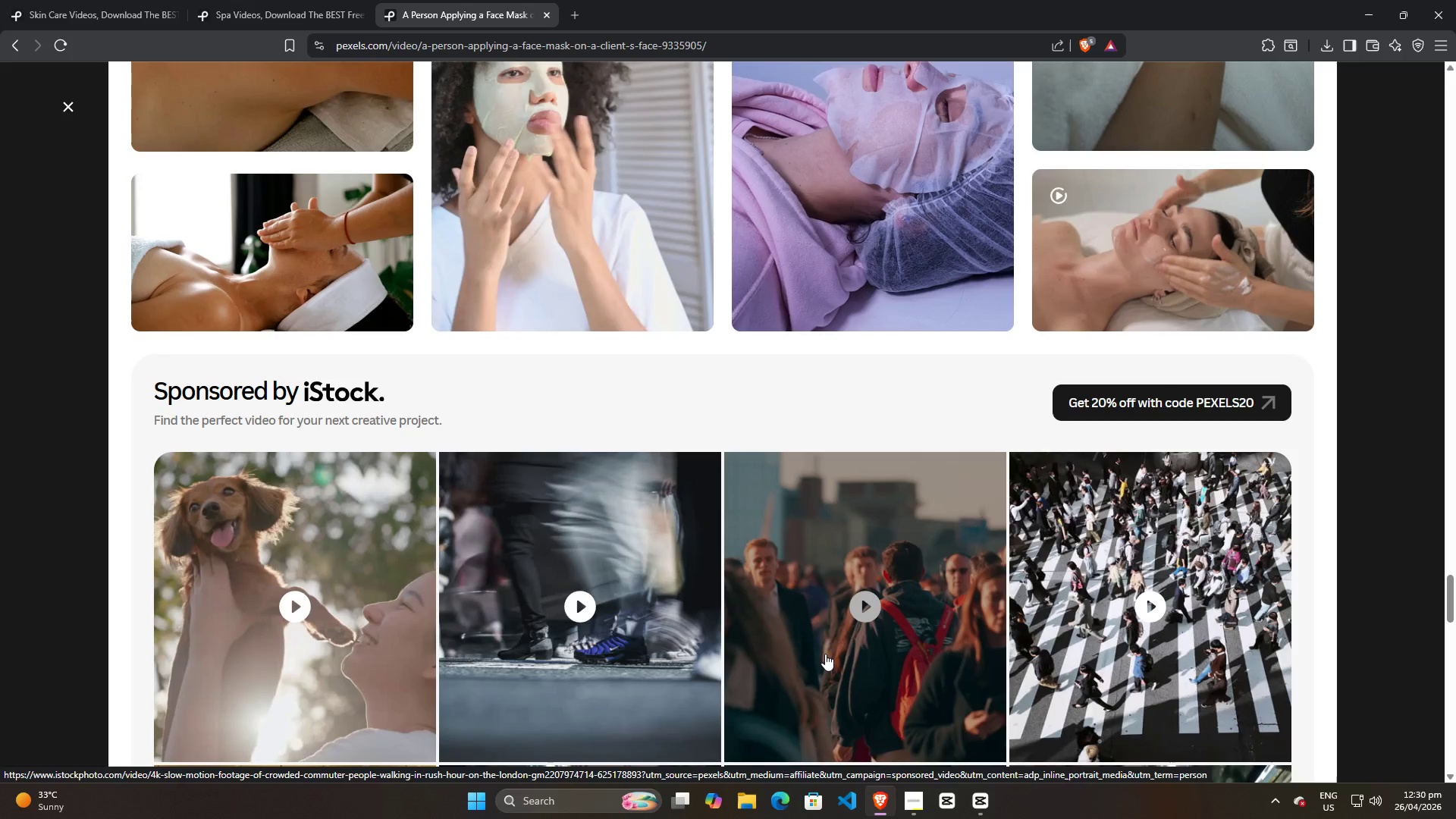 
wait(9.12)
 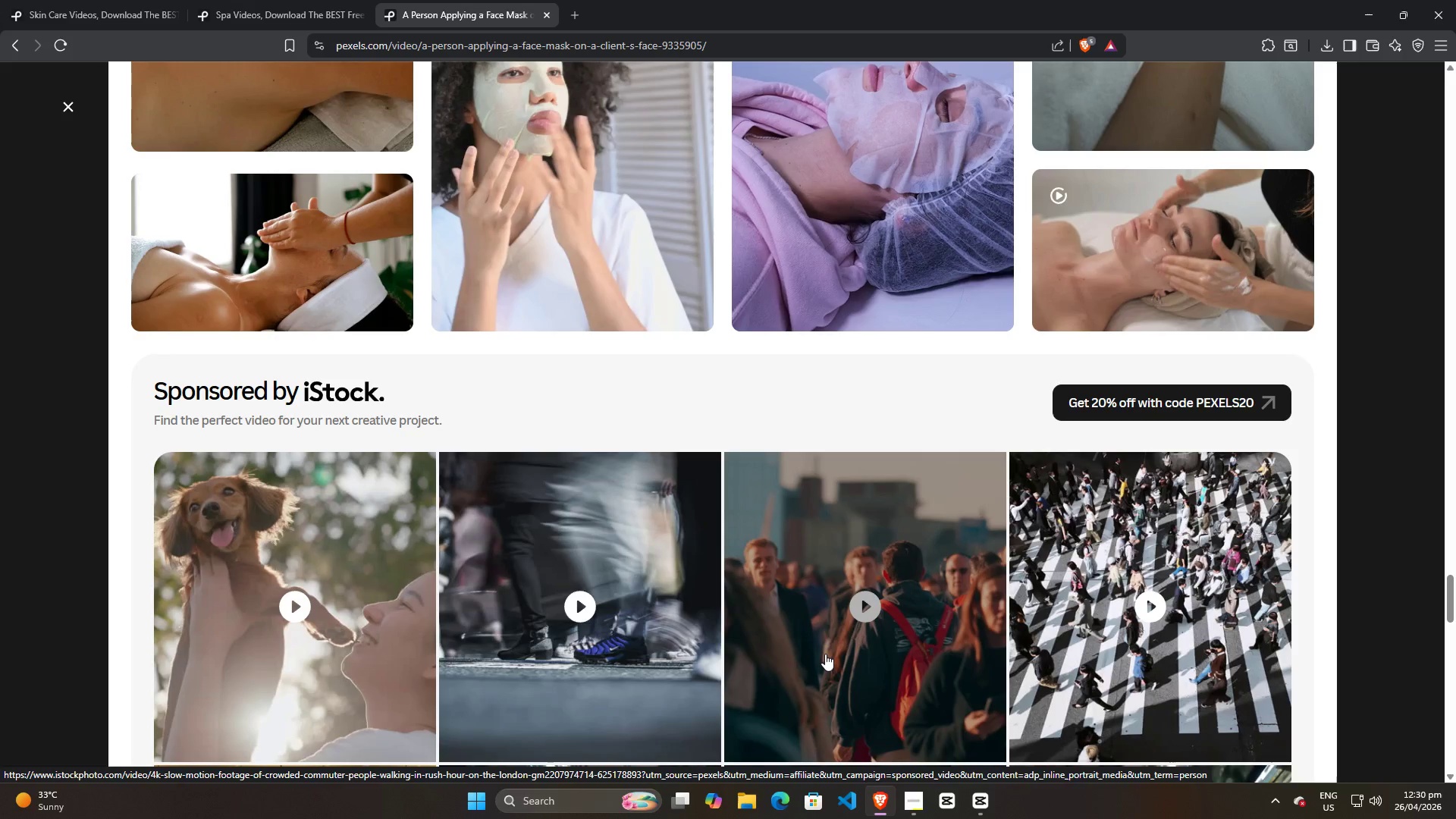 
scroll: coordinate [719, 401], scroll_direction: down, amount: 12.0
 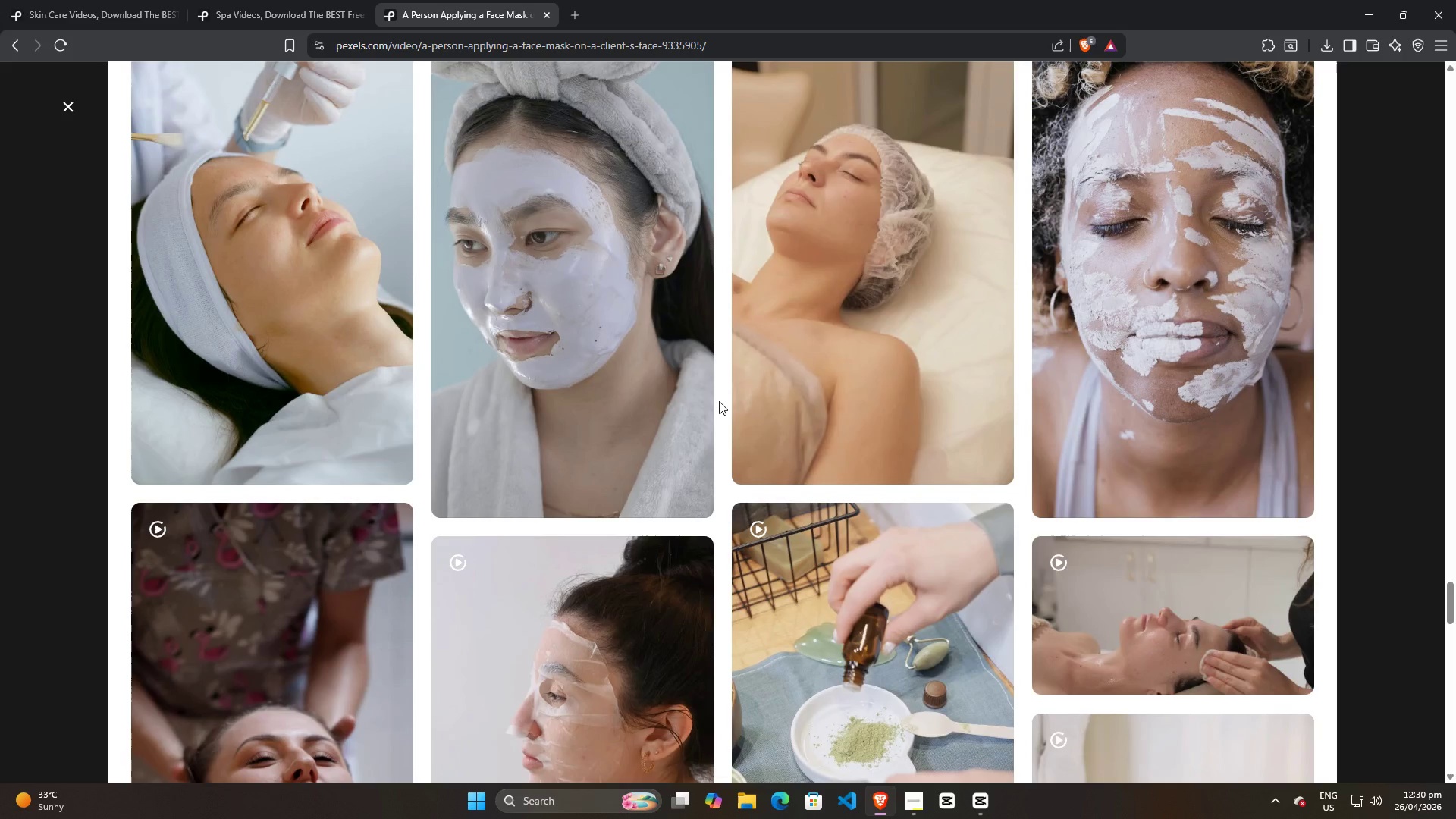 
wait(5.05)
 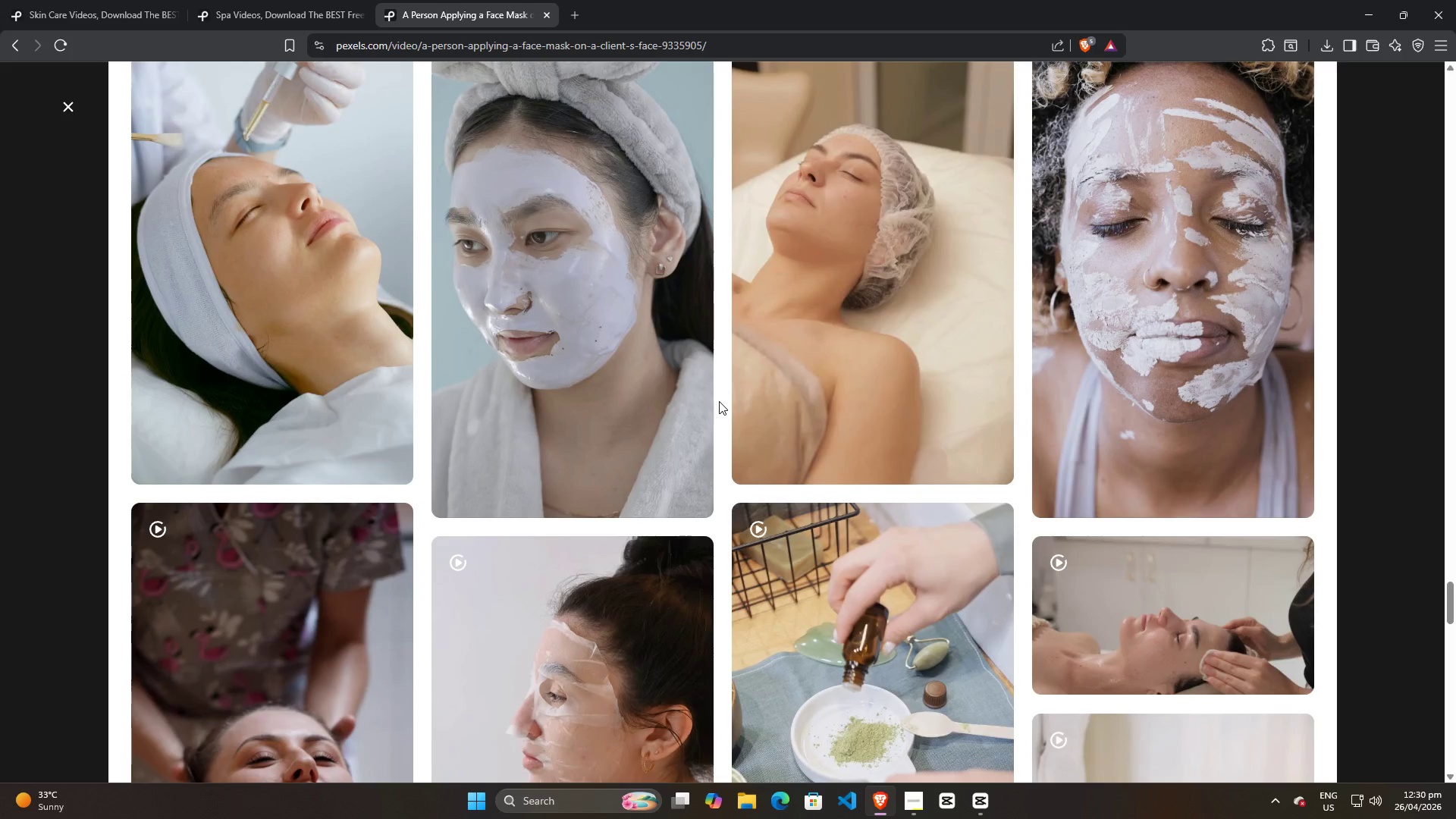 
scroll: coordinate [697, 473], scroll_direction: down, amount: 6.0
 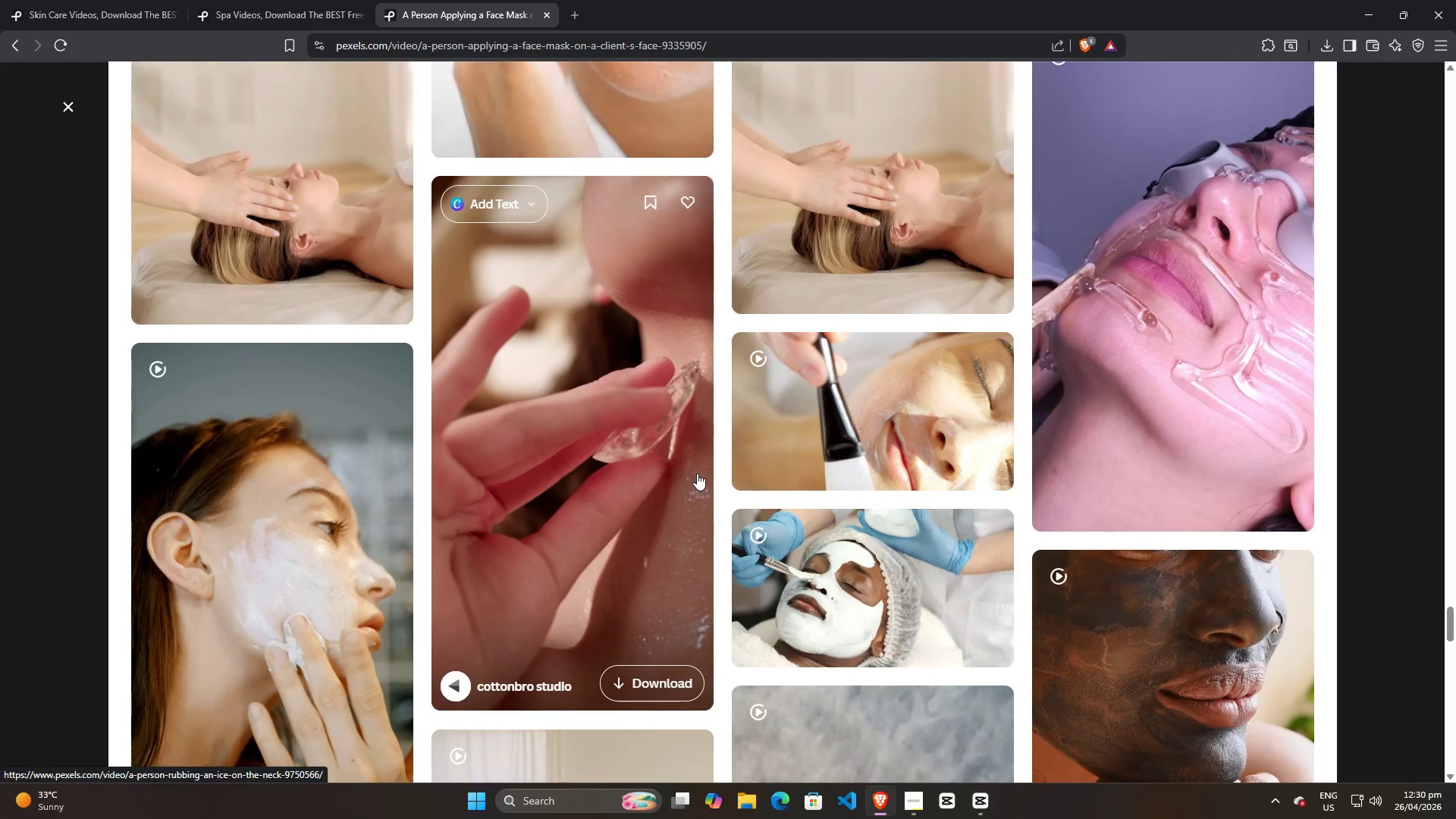 
left_click([908, 811])